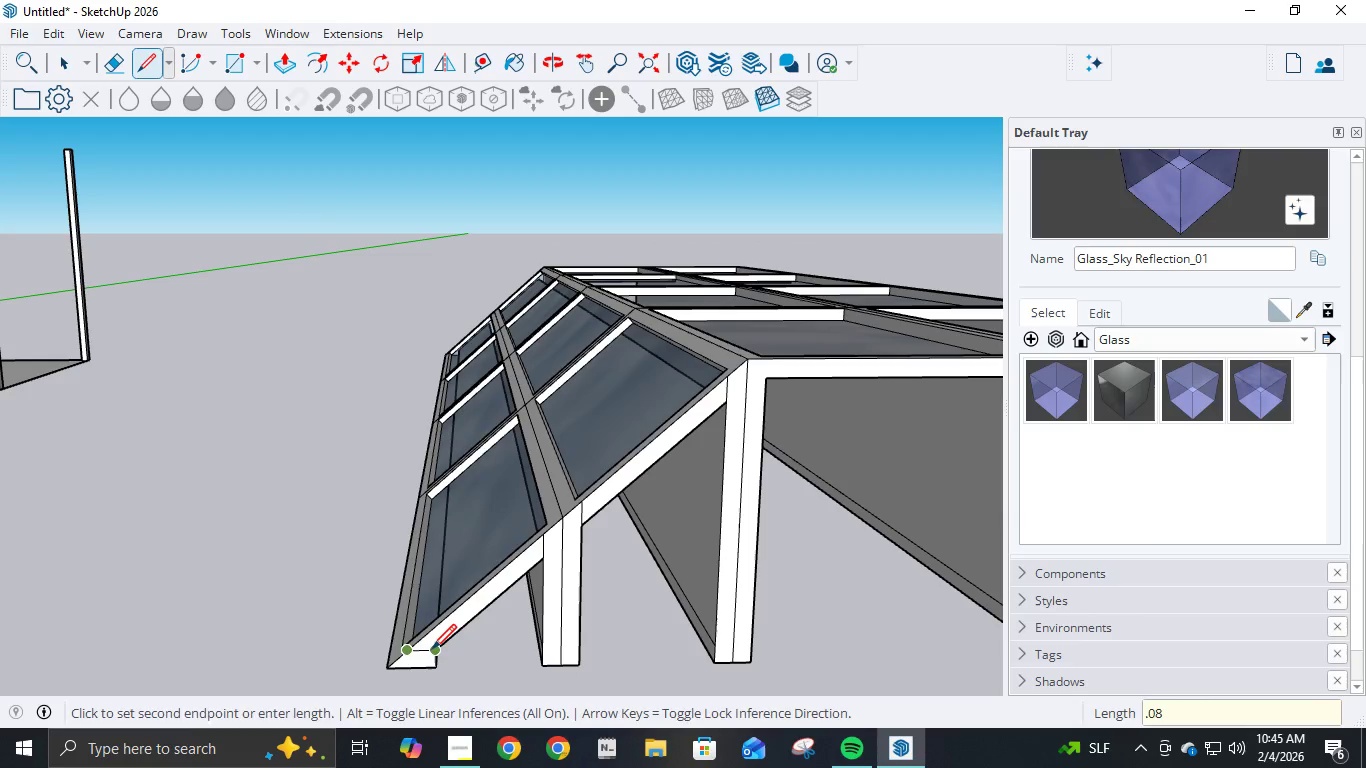 
key(Numpad8)
 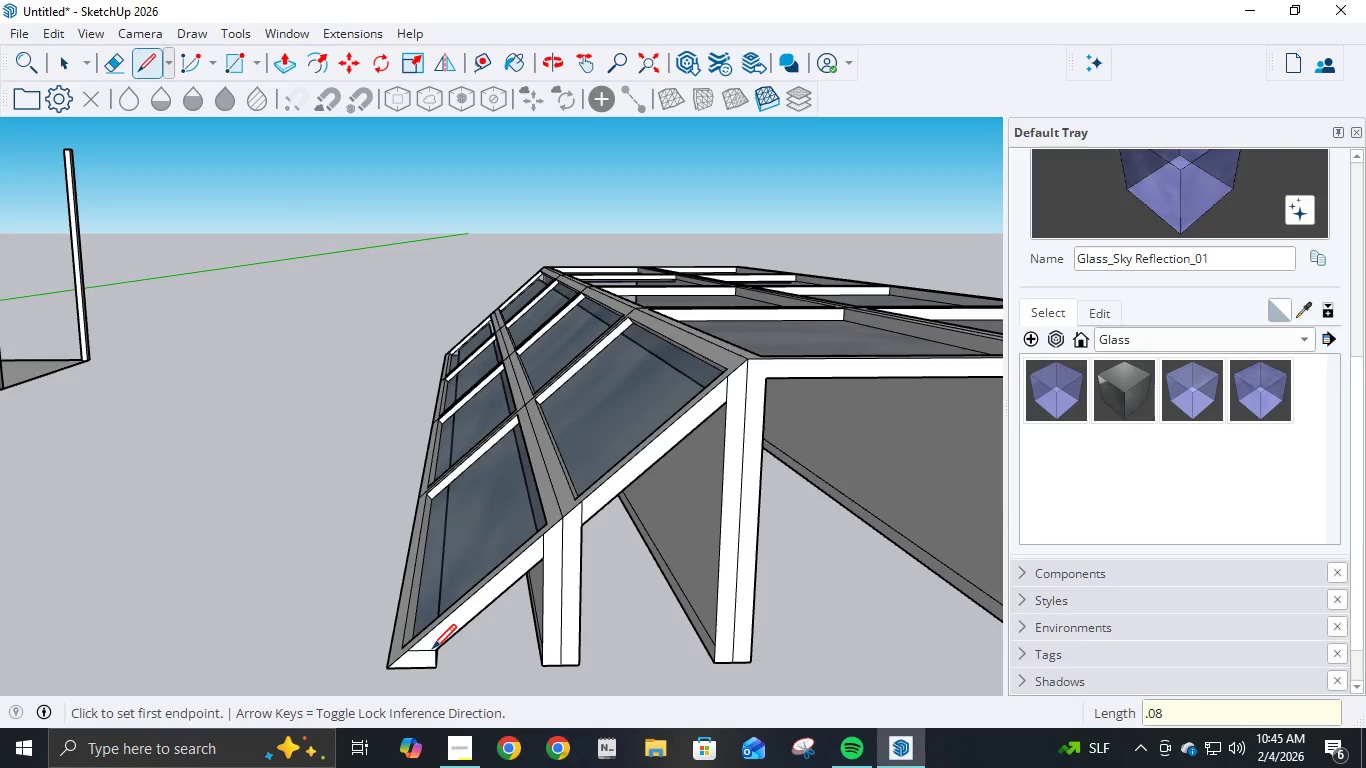 
key(NumpadEnter)
 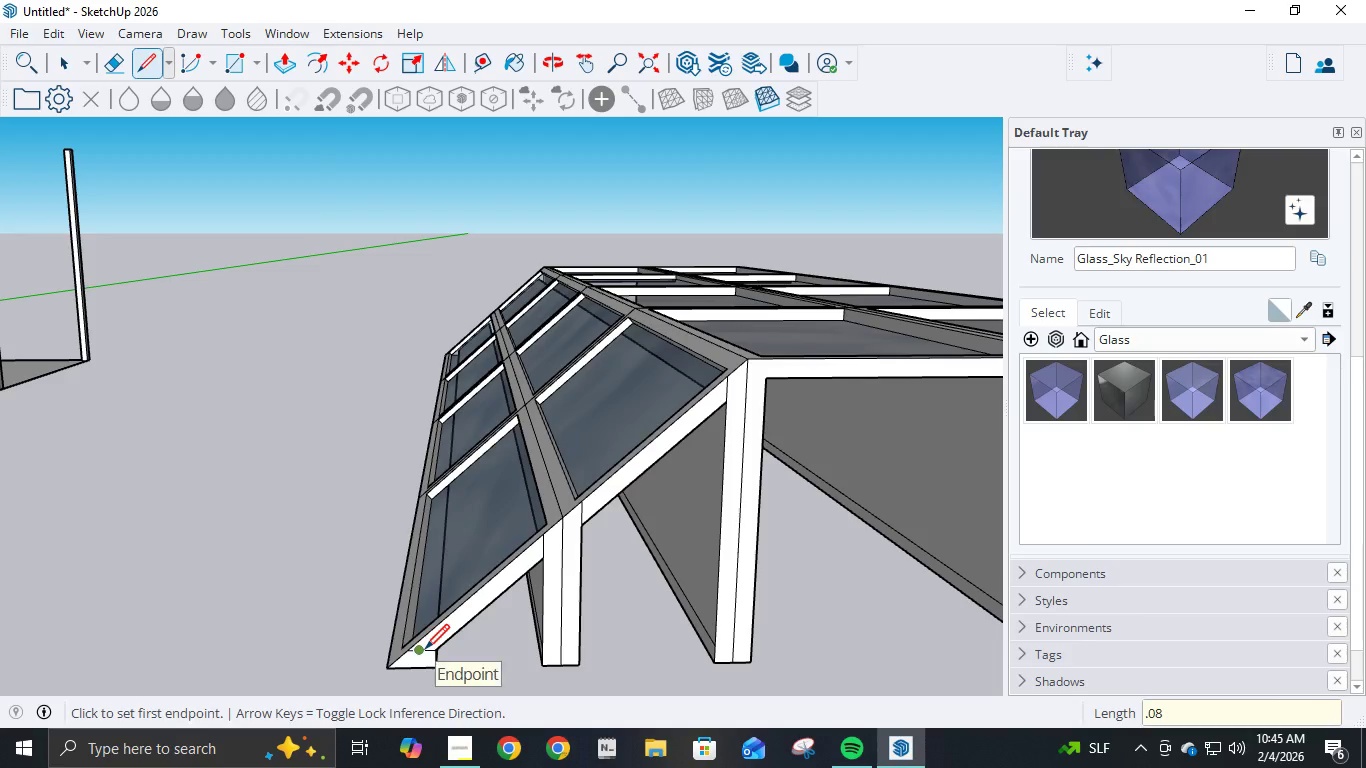 
scroll: coordinate [423, 651], scroll_direction: up, amount: 8.0
 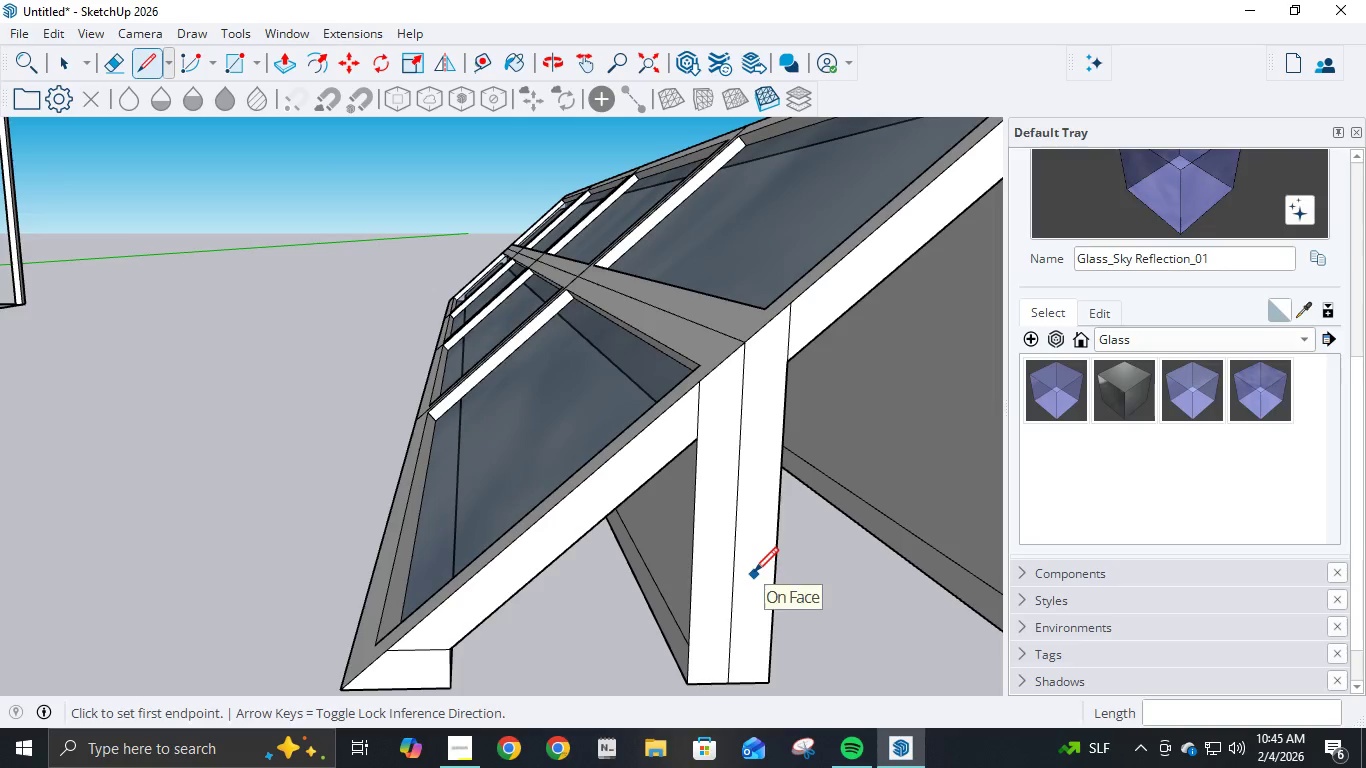 
key(Control+Z)
 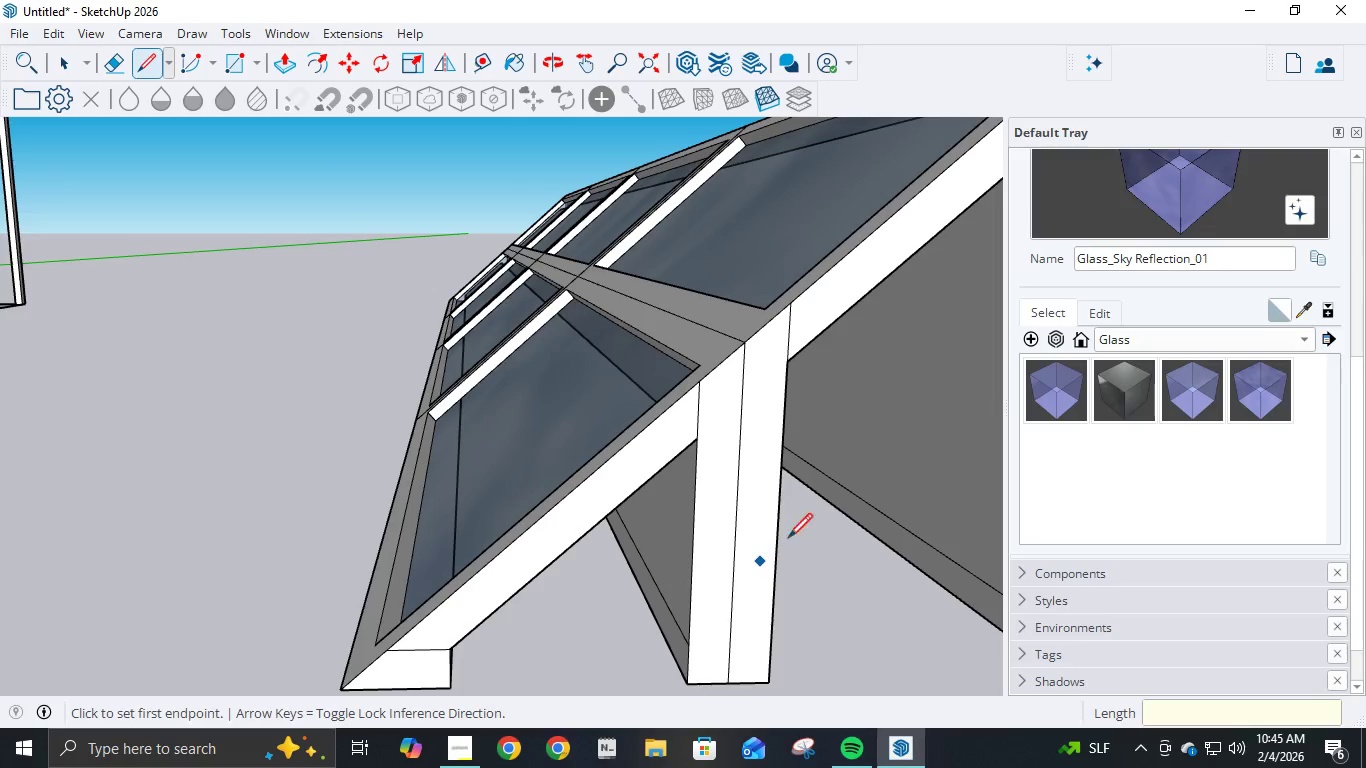 
key(Control+Z)
 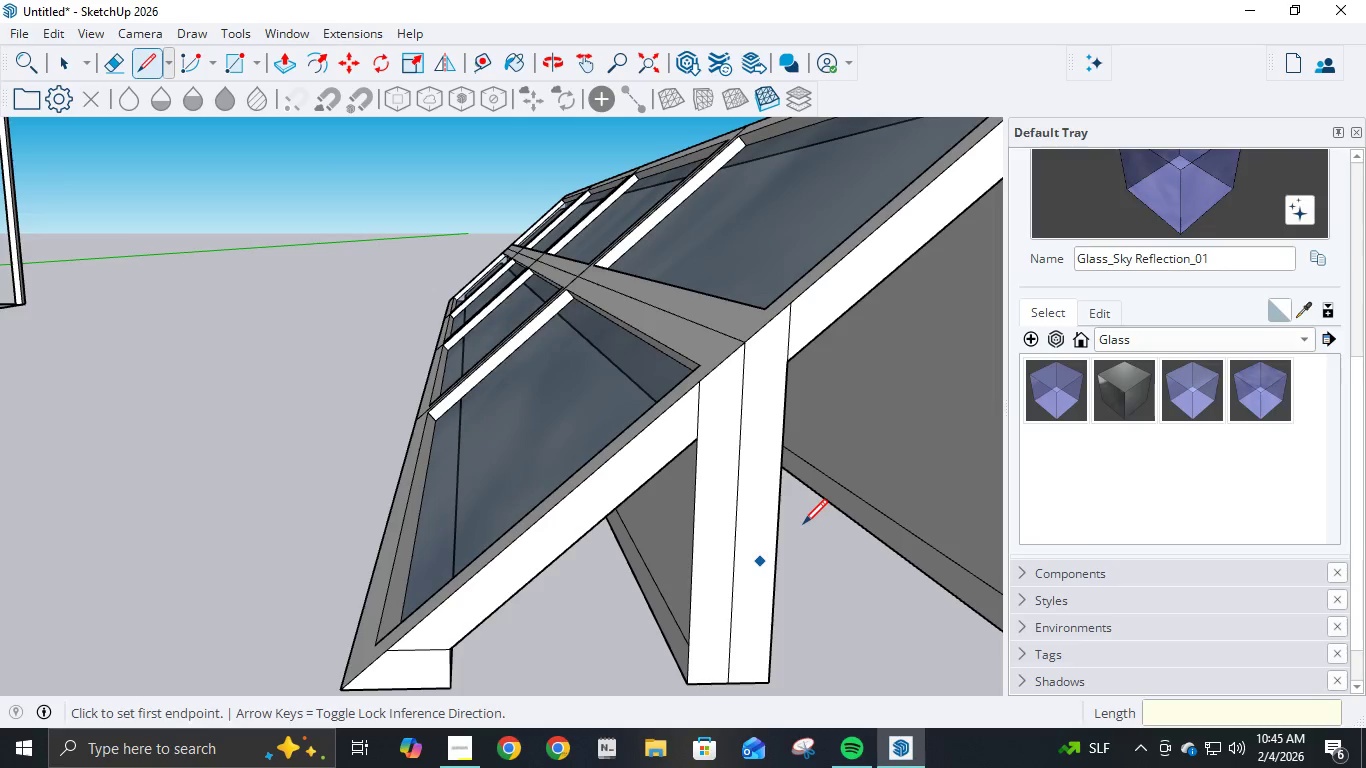 
key(Control+Z)
 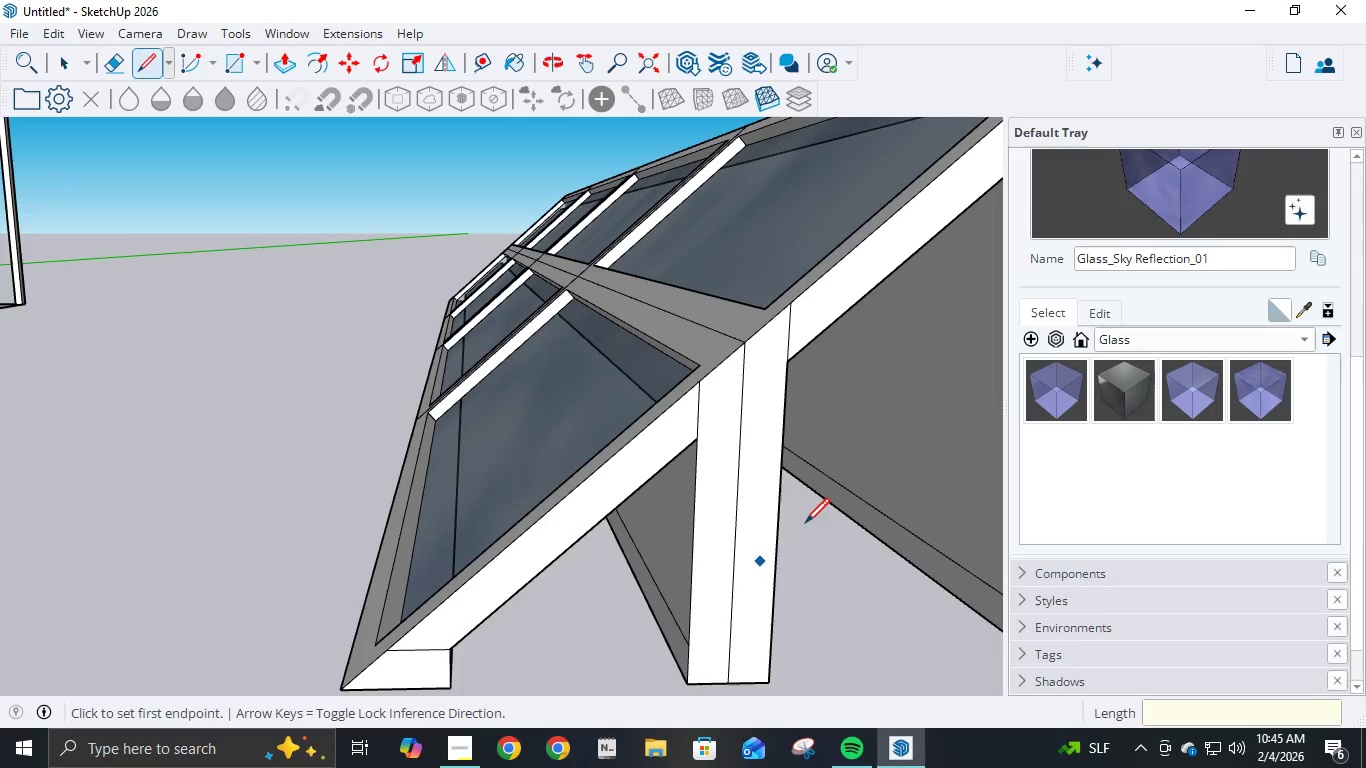 
key(Control+Z)
 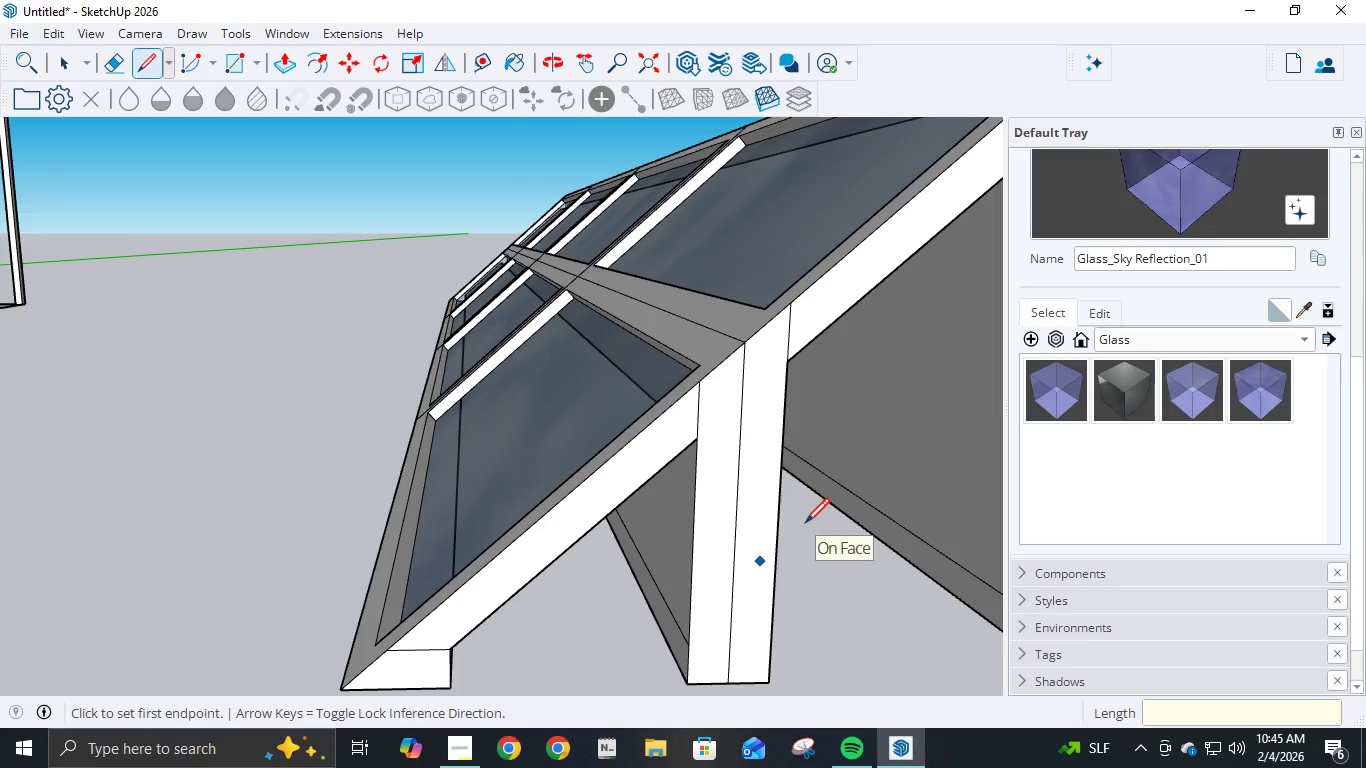 
key(Control+Z)
 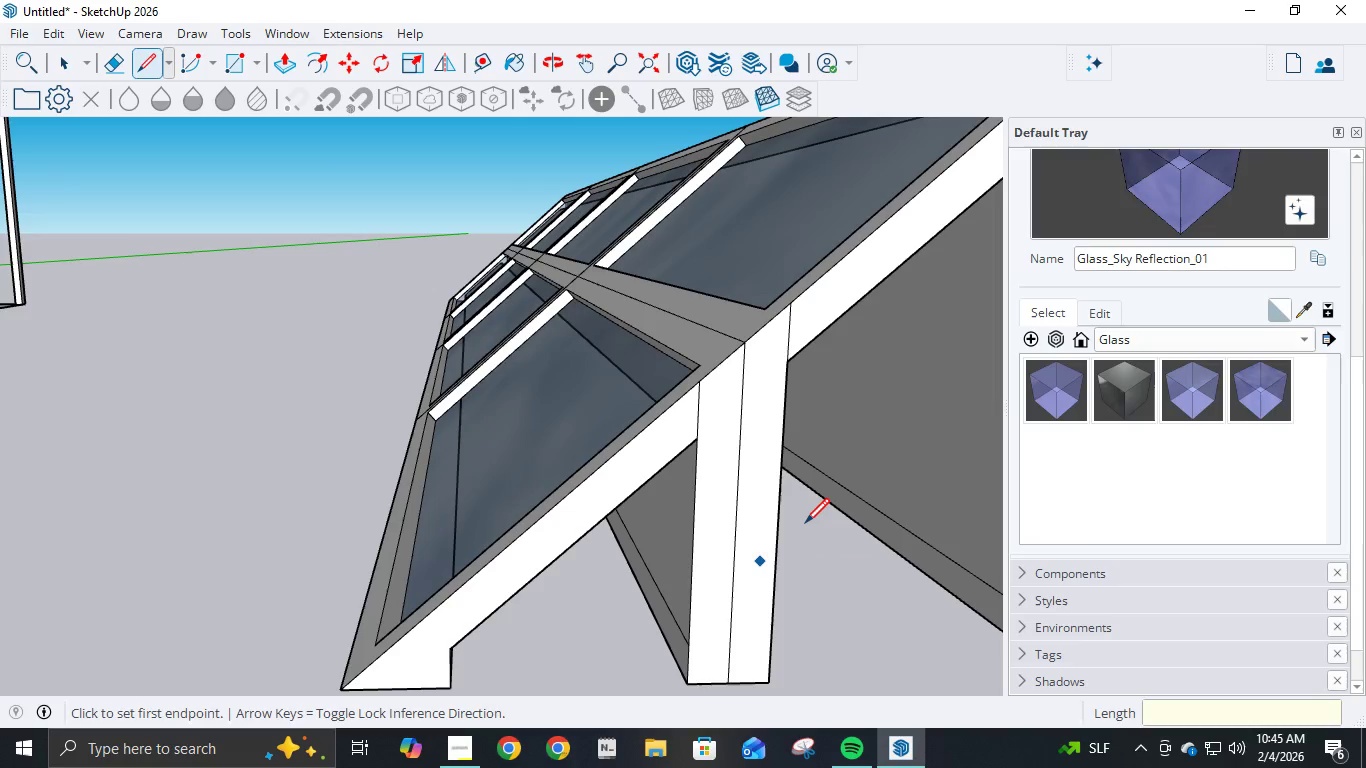 
key(Control+Y)
 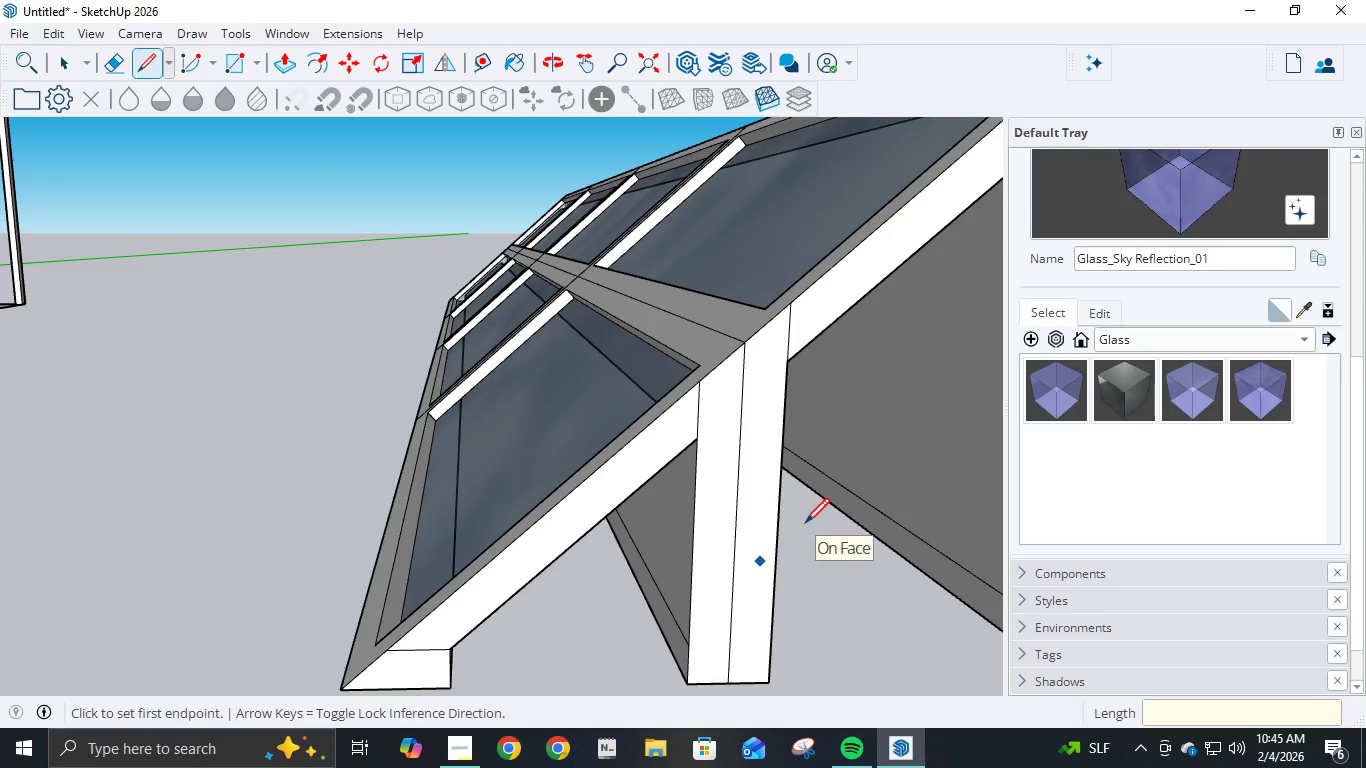 
scroll: coordinate [806, 523], scroll_direction: down, amount: 5.0
 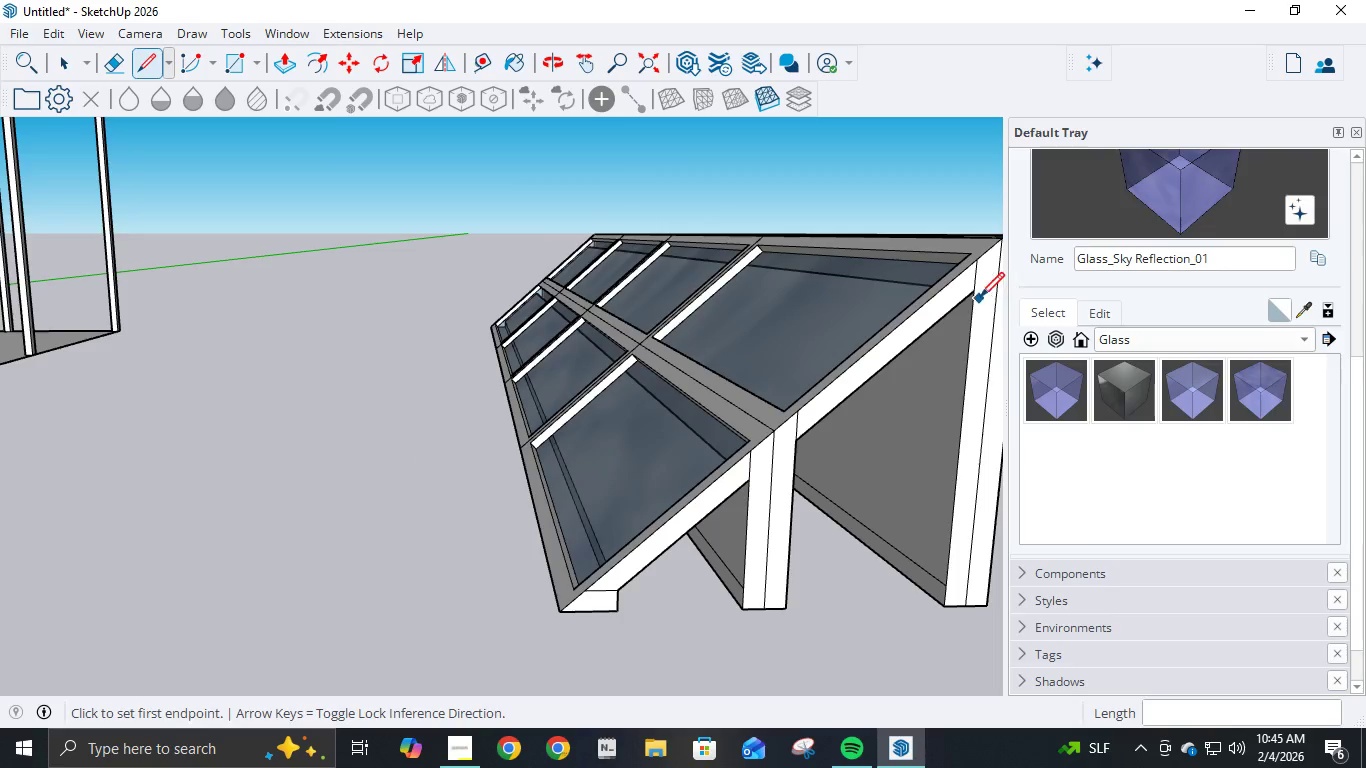 
left_click([975, 299])
 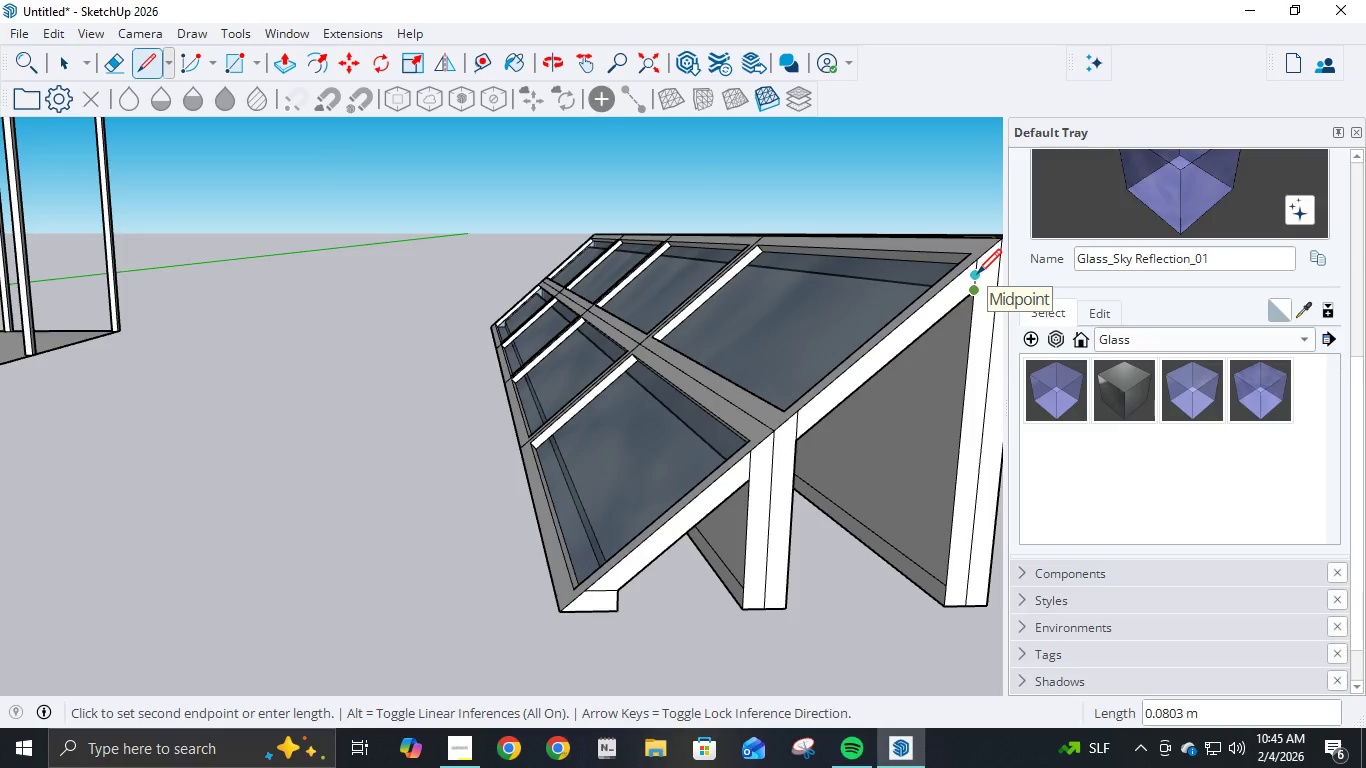 
key(NumpadDecimal)
 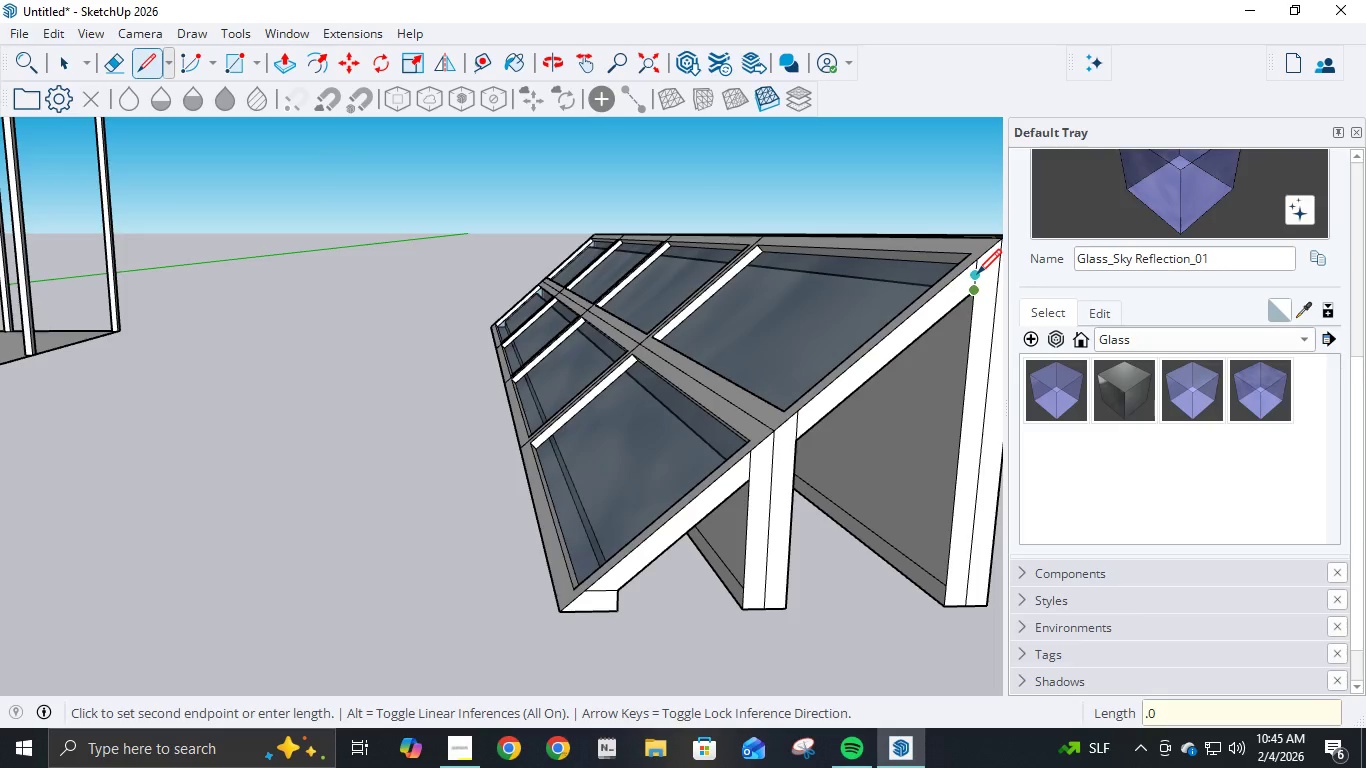 
key(Numpad0)
 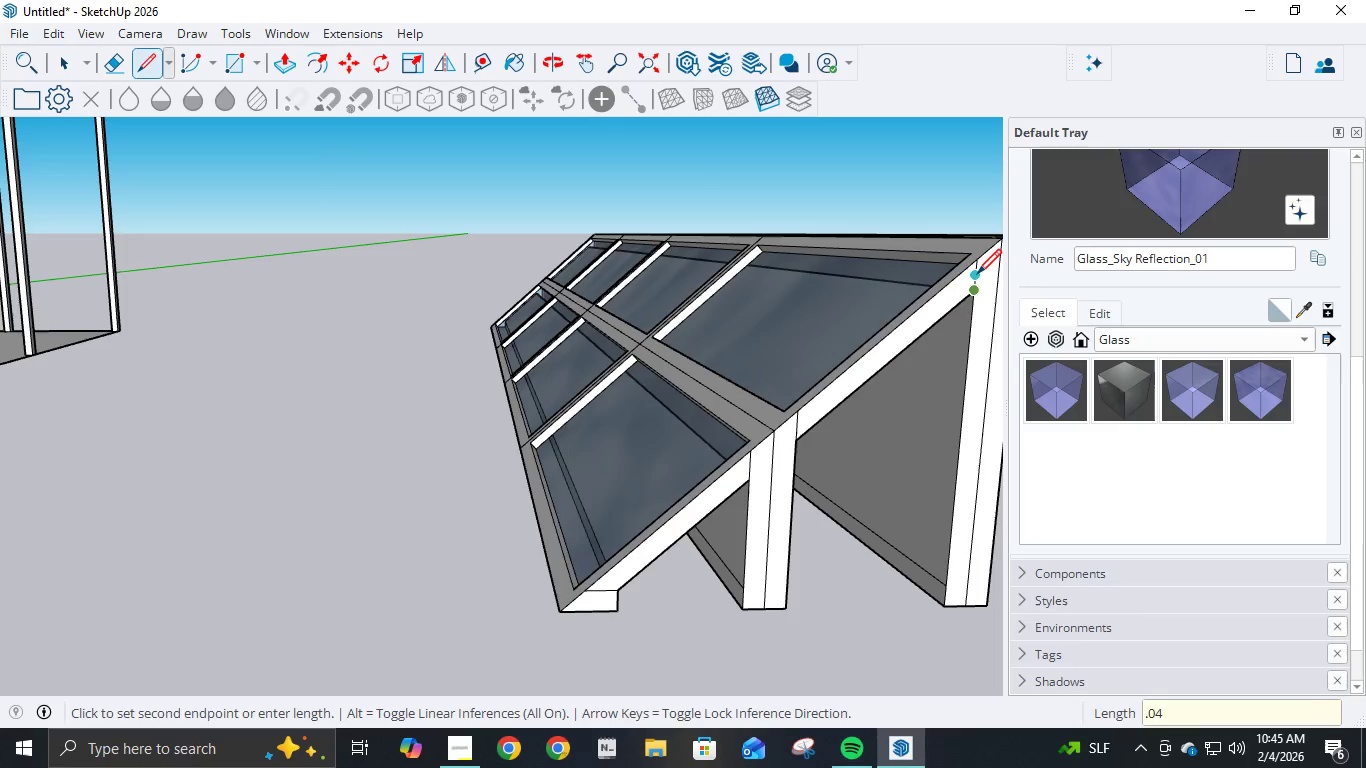 
key(Numpad4)
 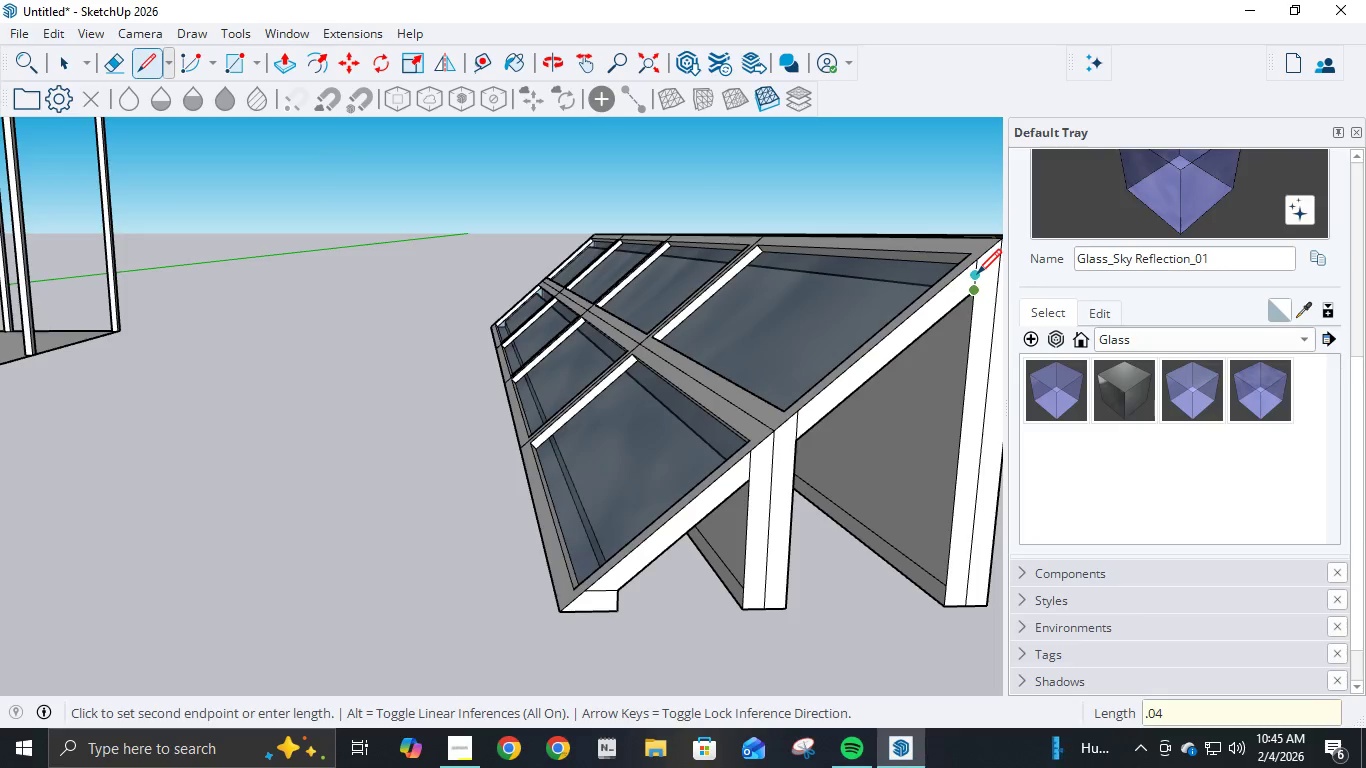 
key(NumpadEnter)
 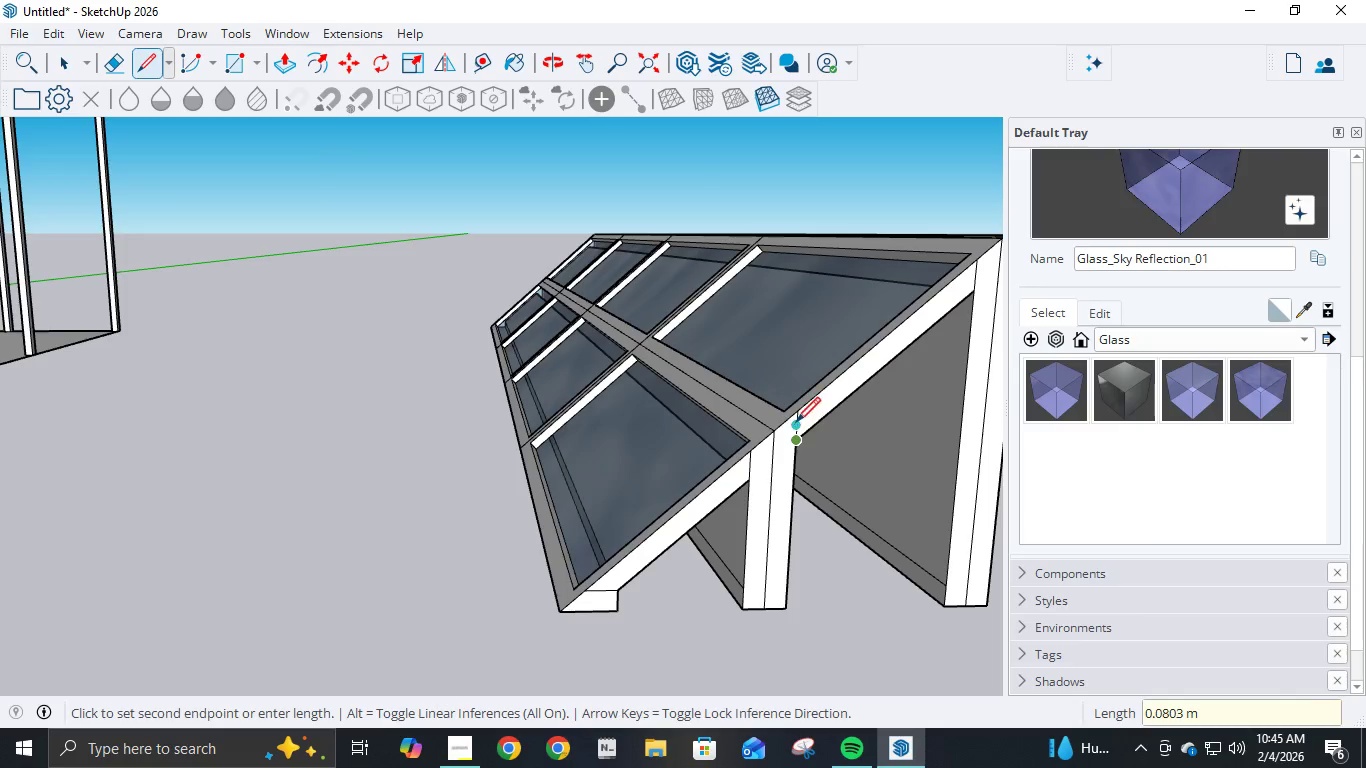 
key(NumpadDecimal)
 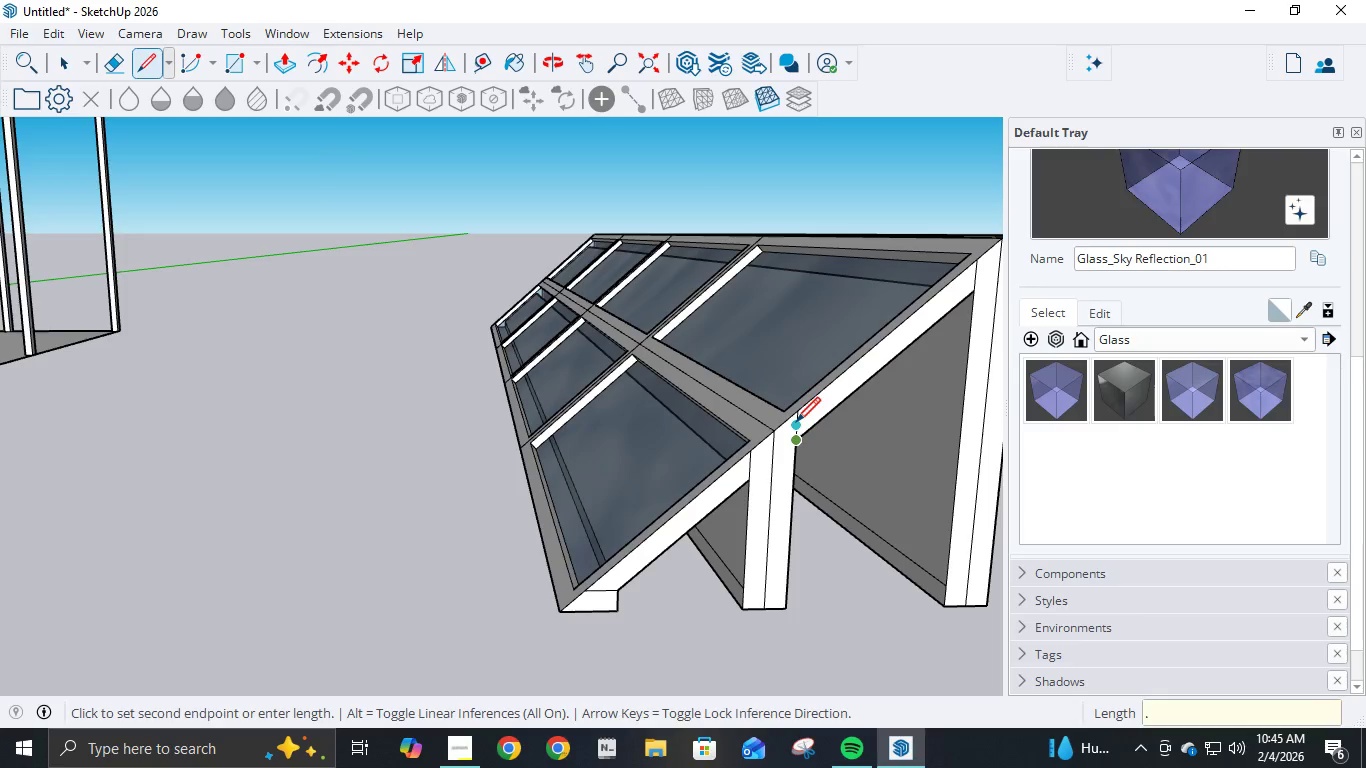 
key(Numpad0)
 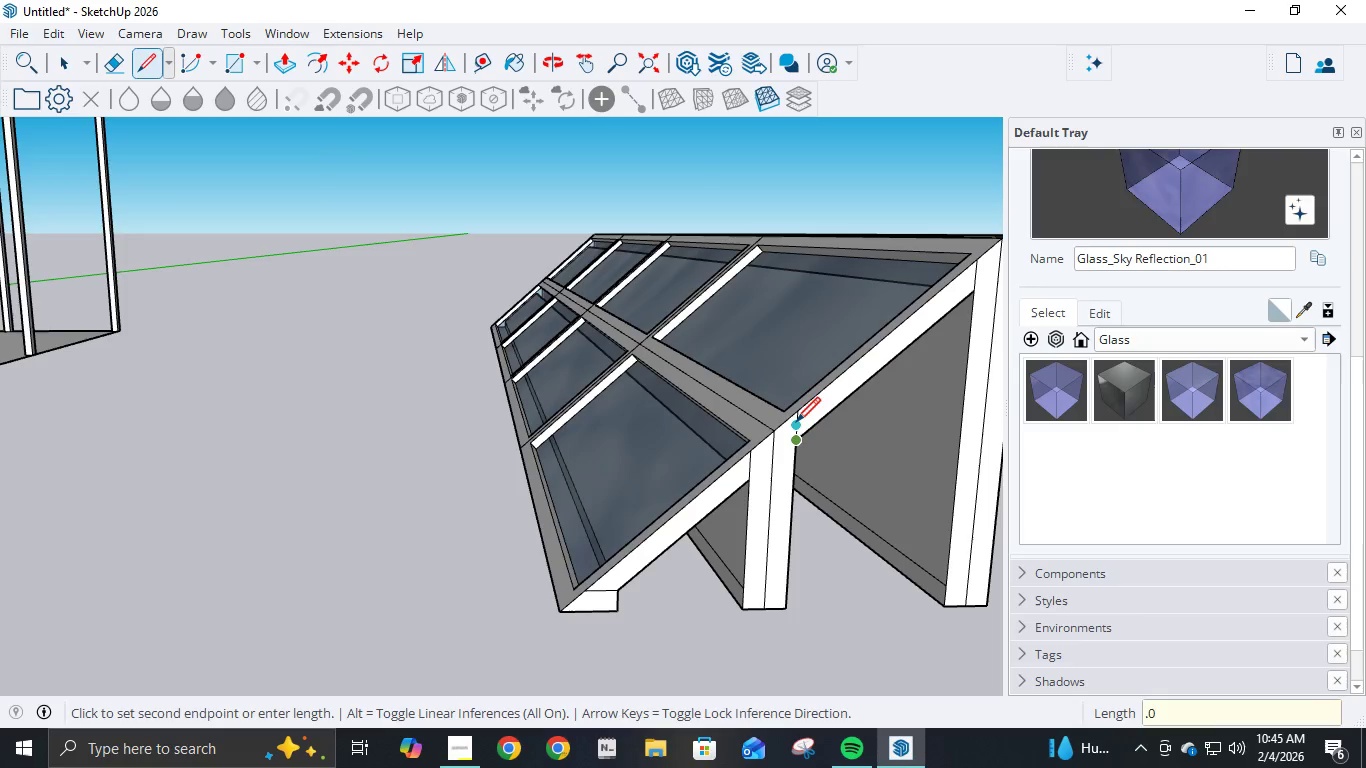 
key(Numpad4)
 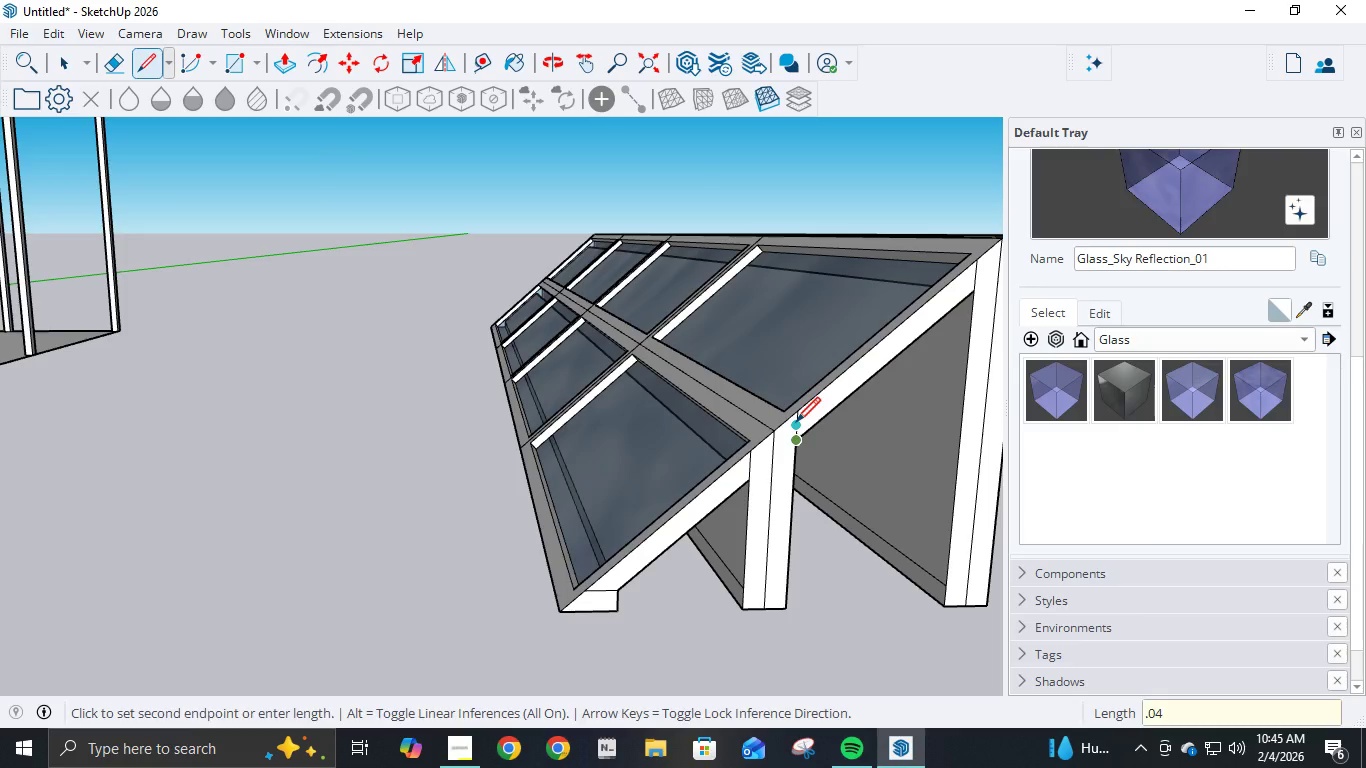 
key(NumpadEnter)
 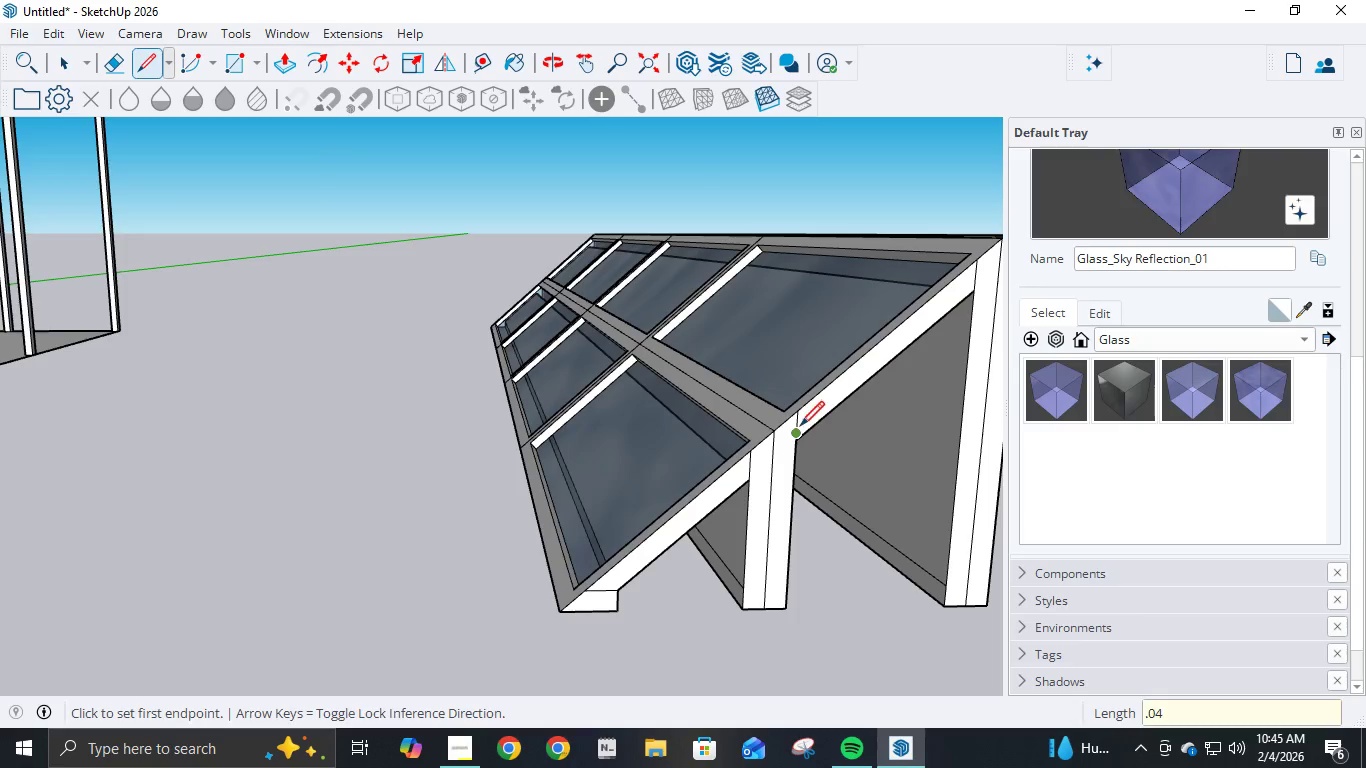 
left_click([800, 428])
 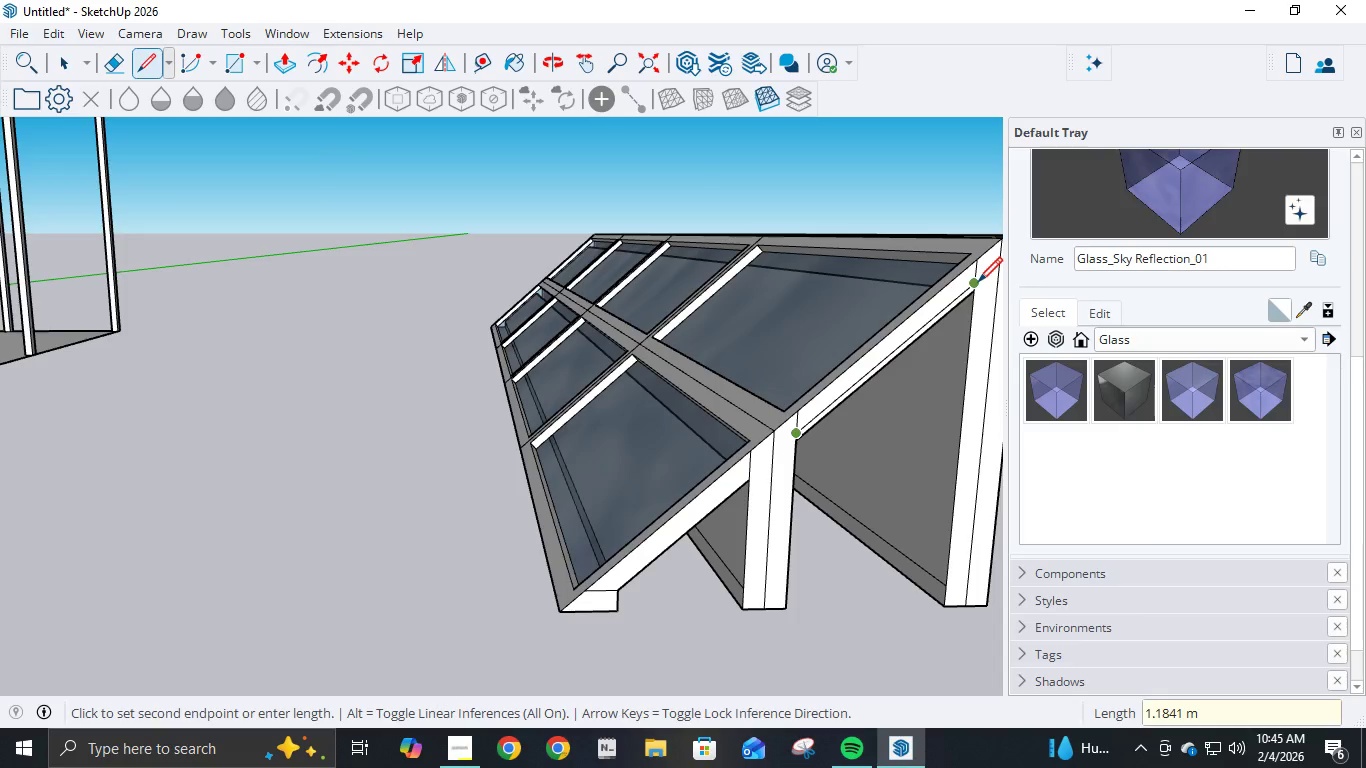 
left_click([978, 284])
 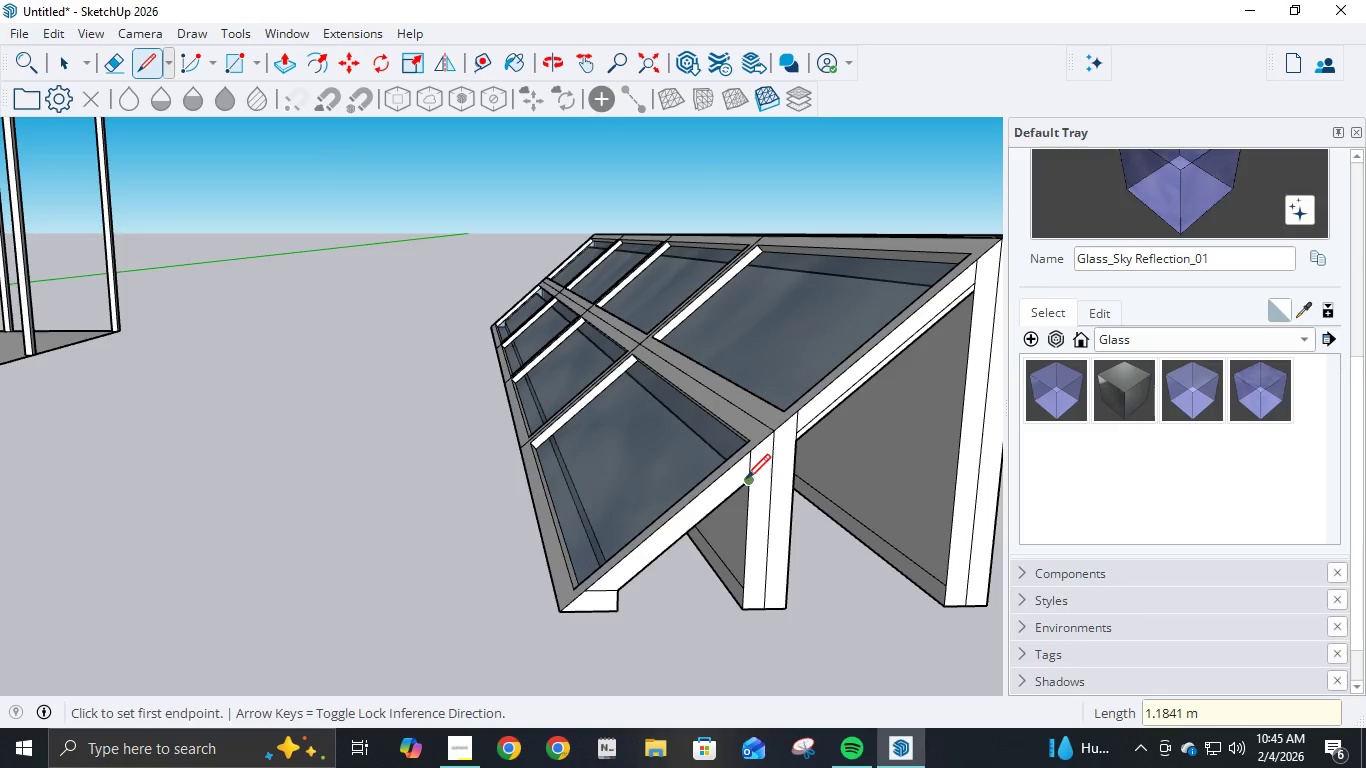 
left_click([746, 481])
 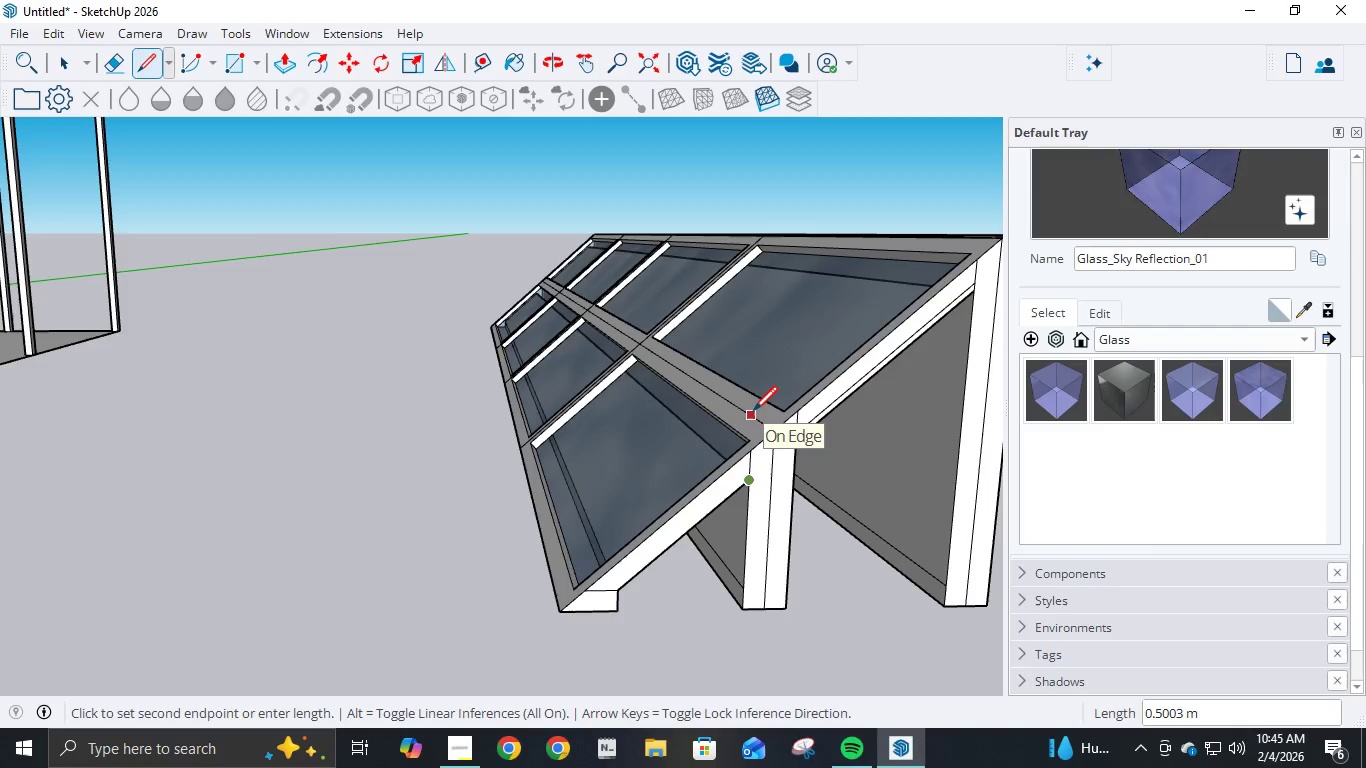 
key(NumpadDecimal)
 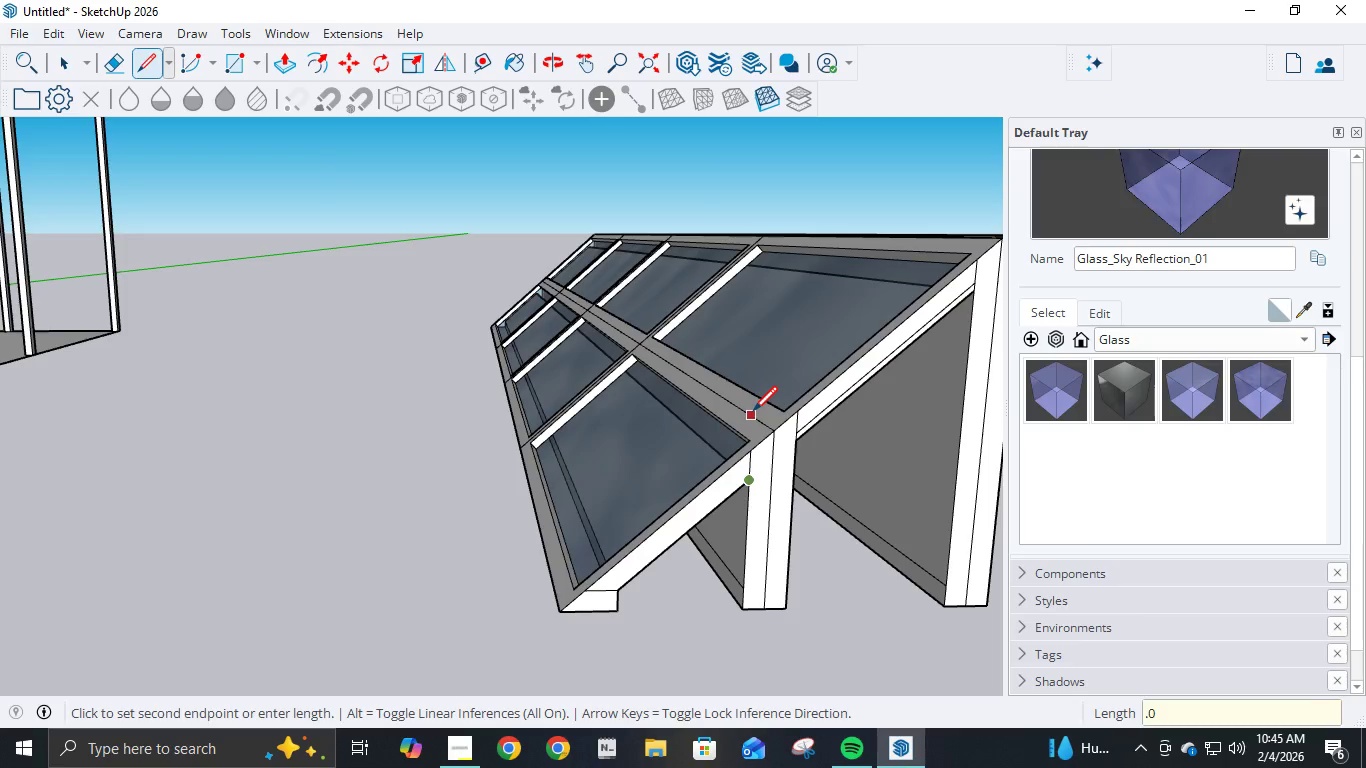 
key(Numpad0)
 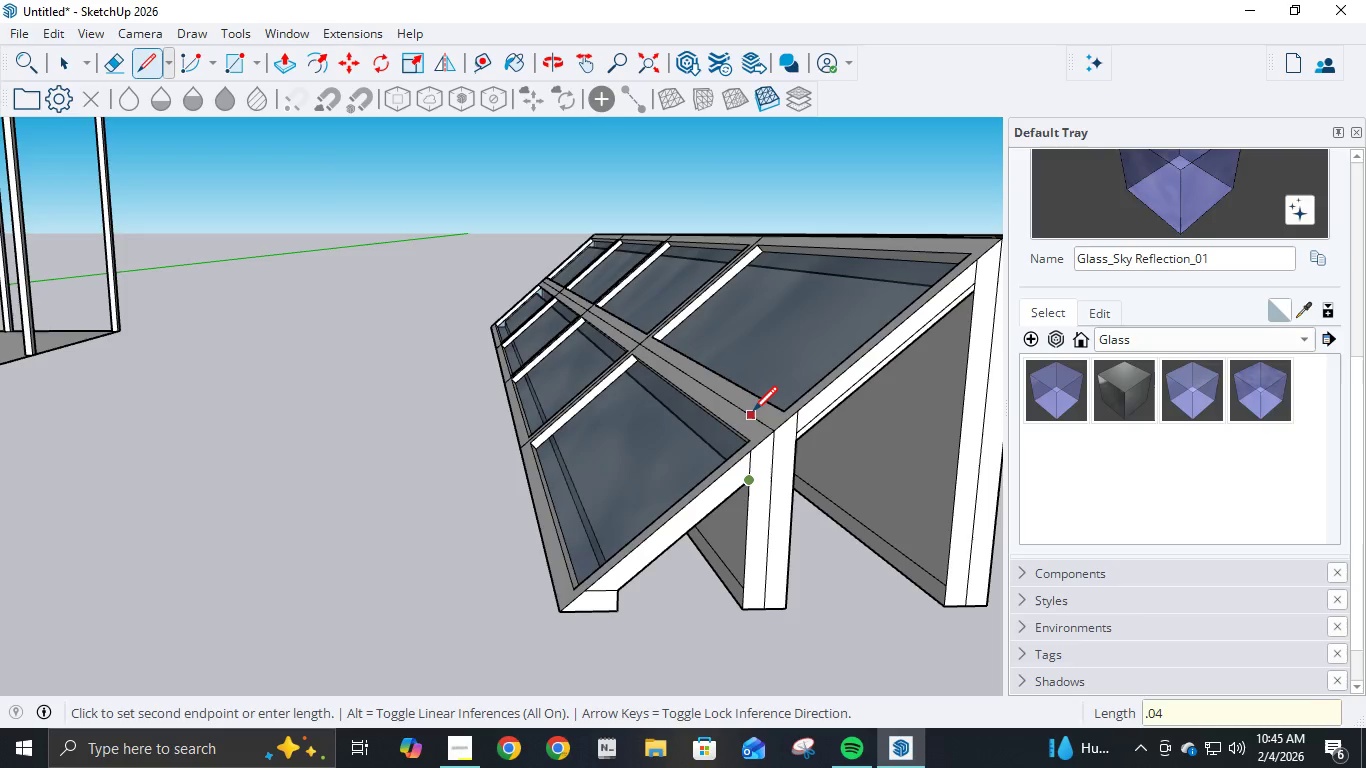 
key(Numpad4)
 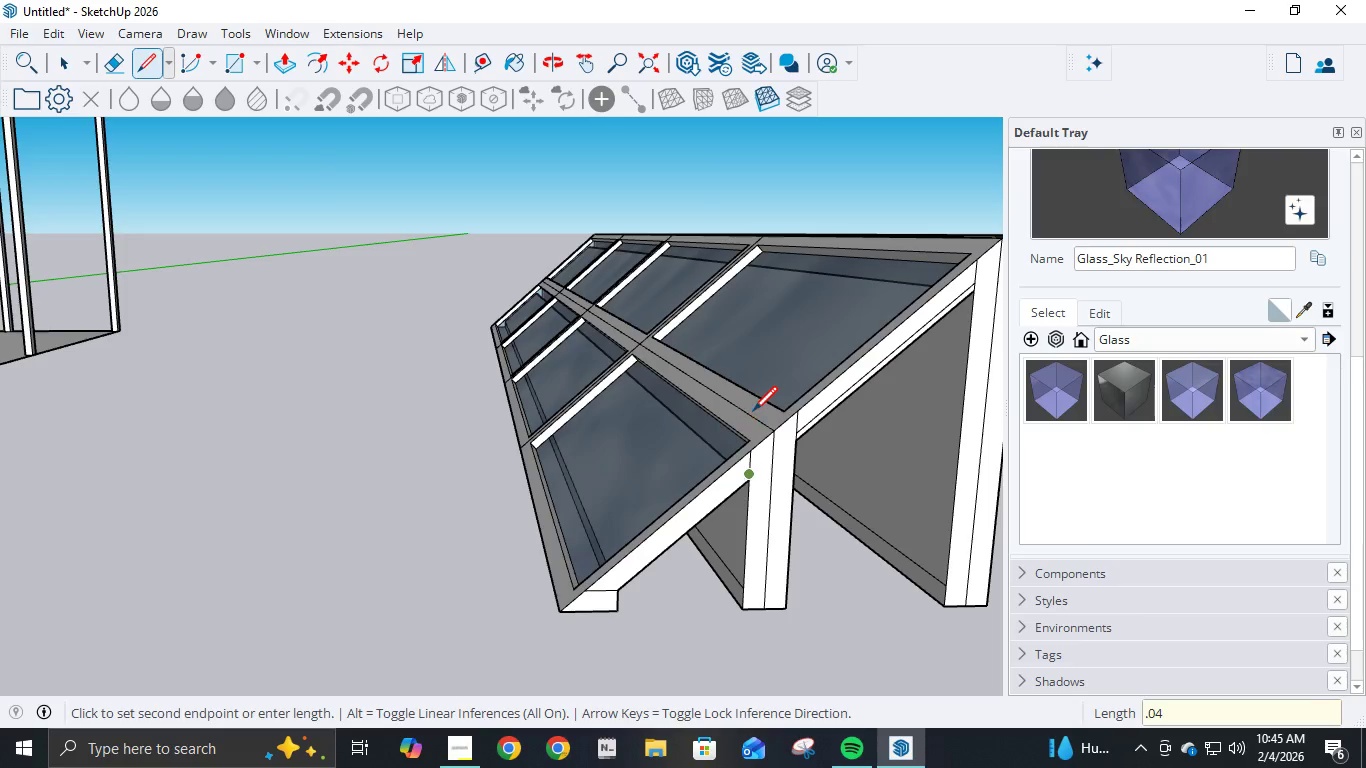 
key(NumpadEnter)
 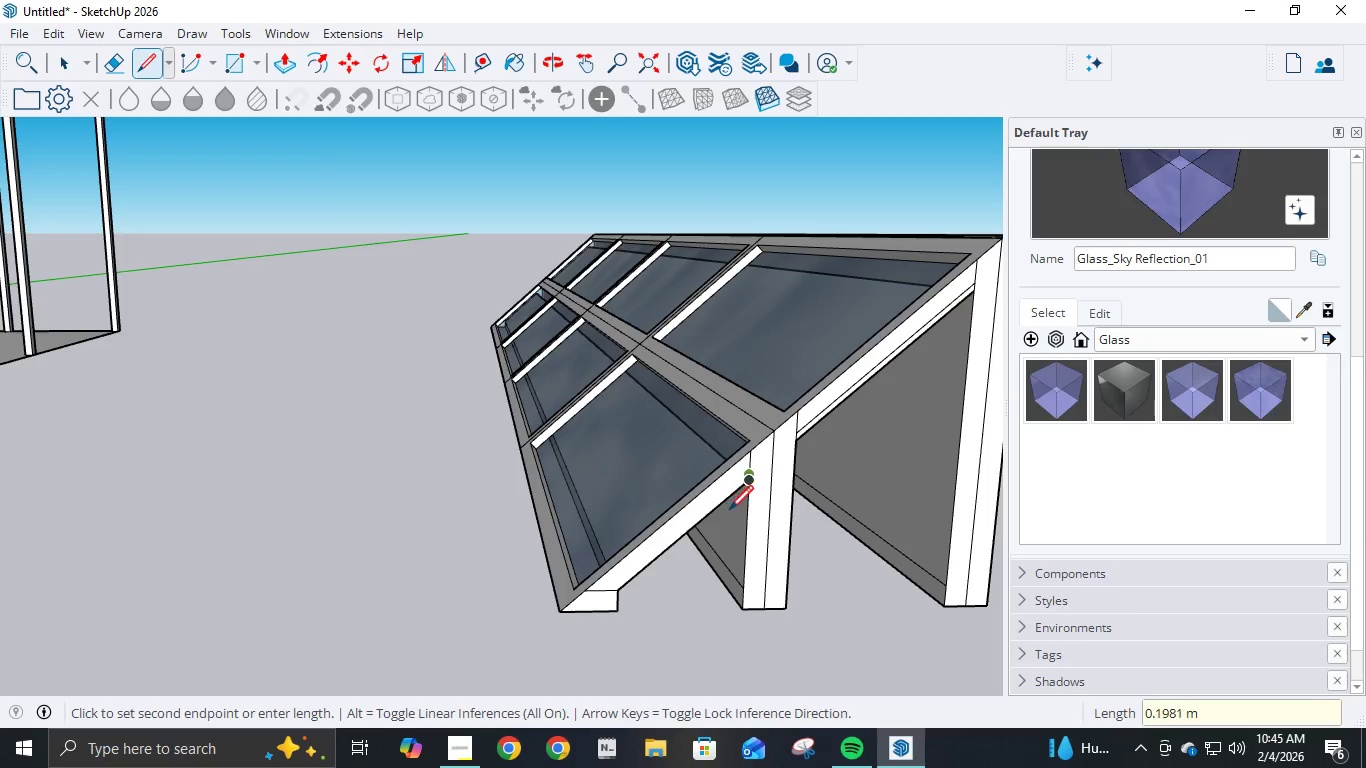 
key(Control+ControlLeft)
 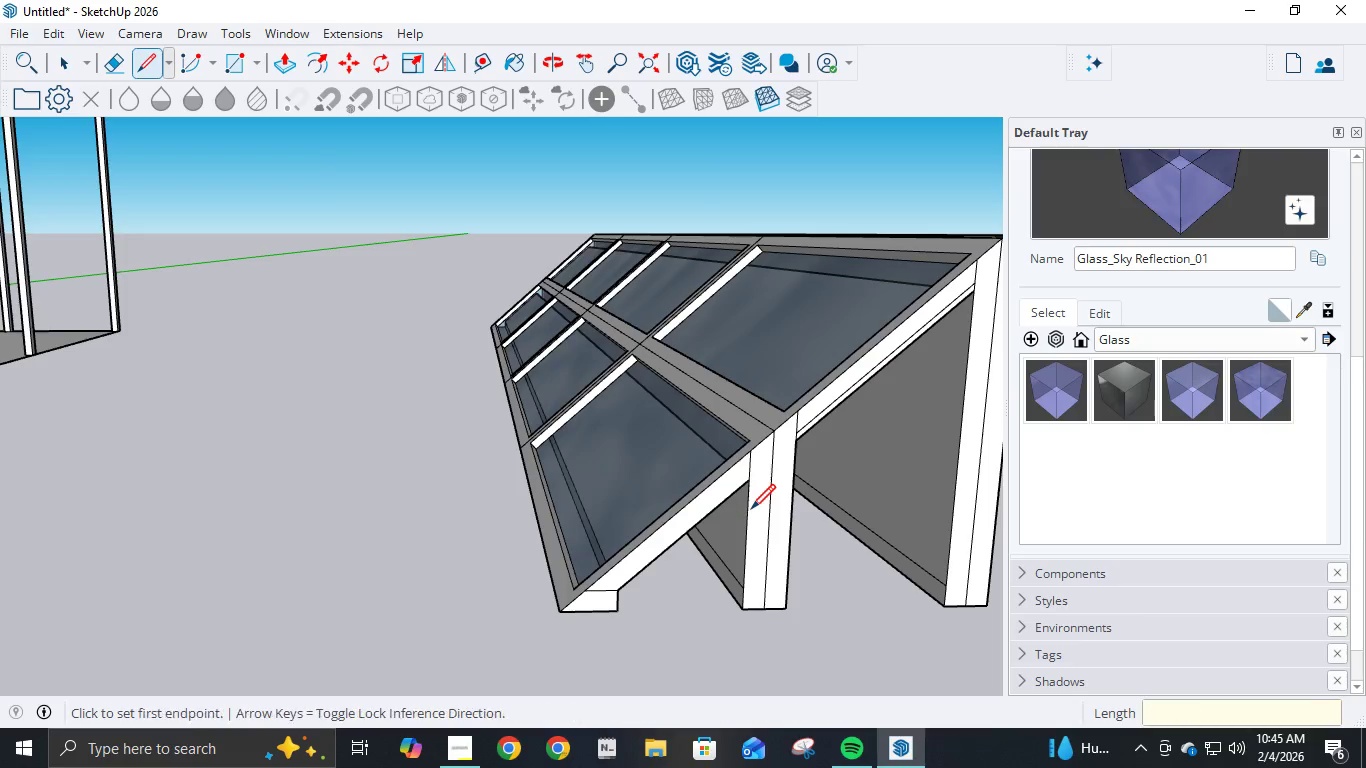 
key(Control+Z)
 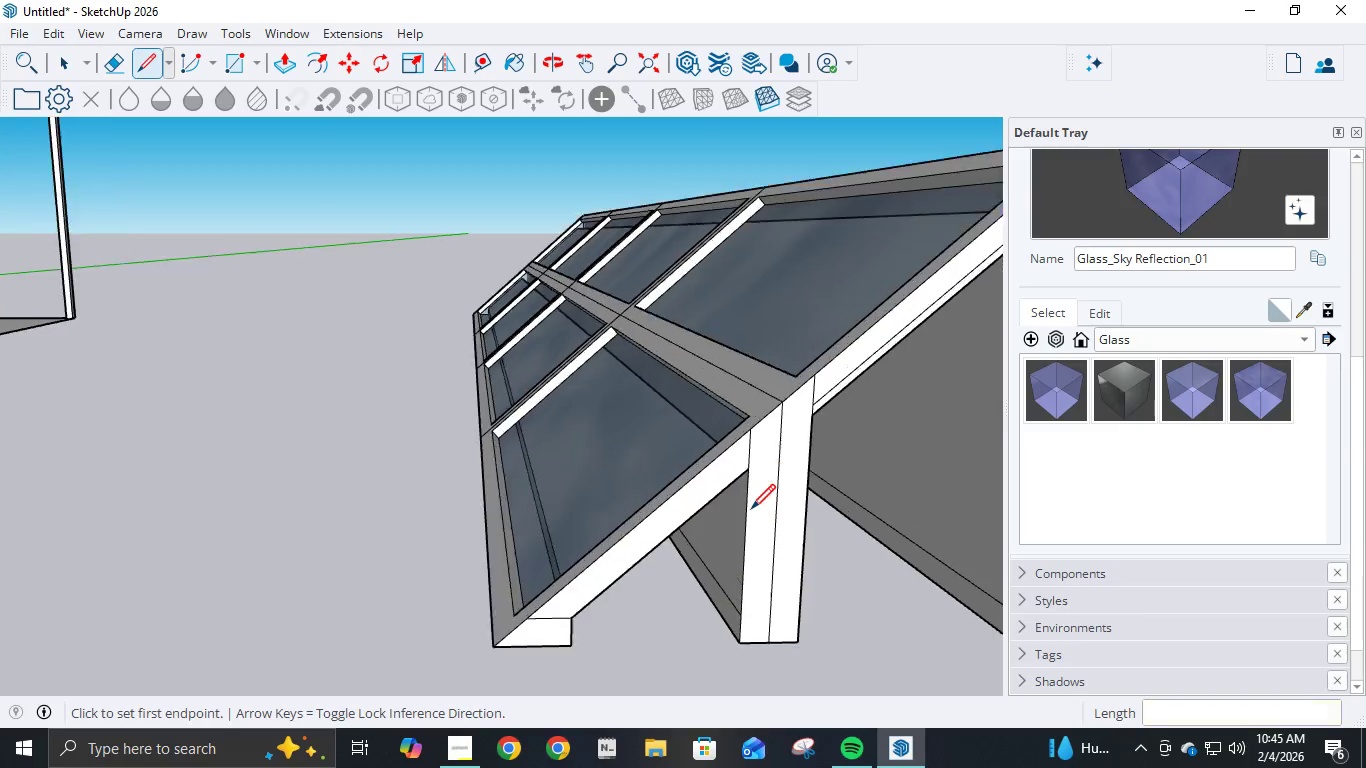 
scroll: coordinate [751, 511], scroll_direction: up, amount: 5.0
 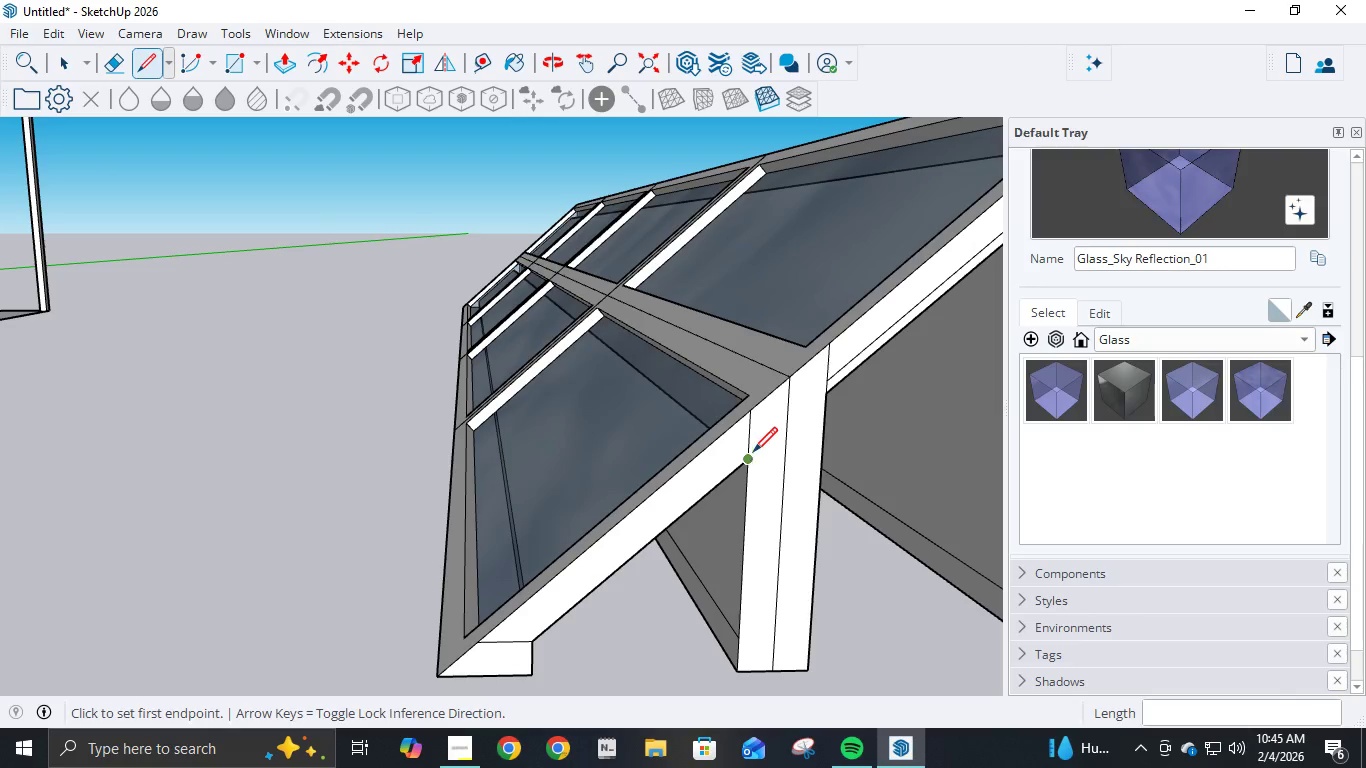 
left_click([753, 454])
 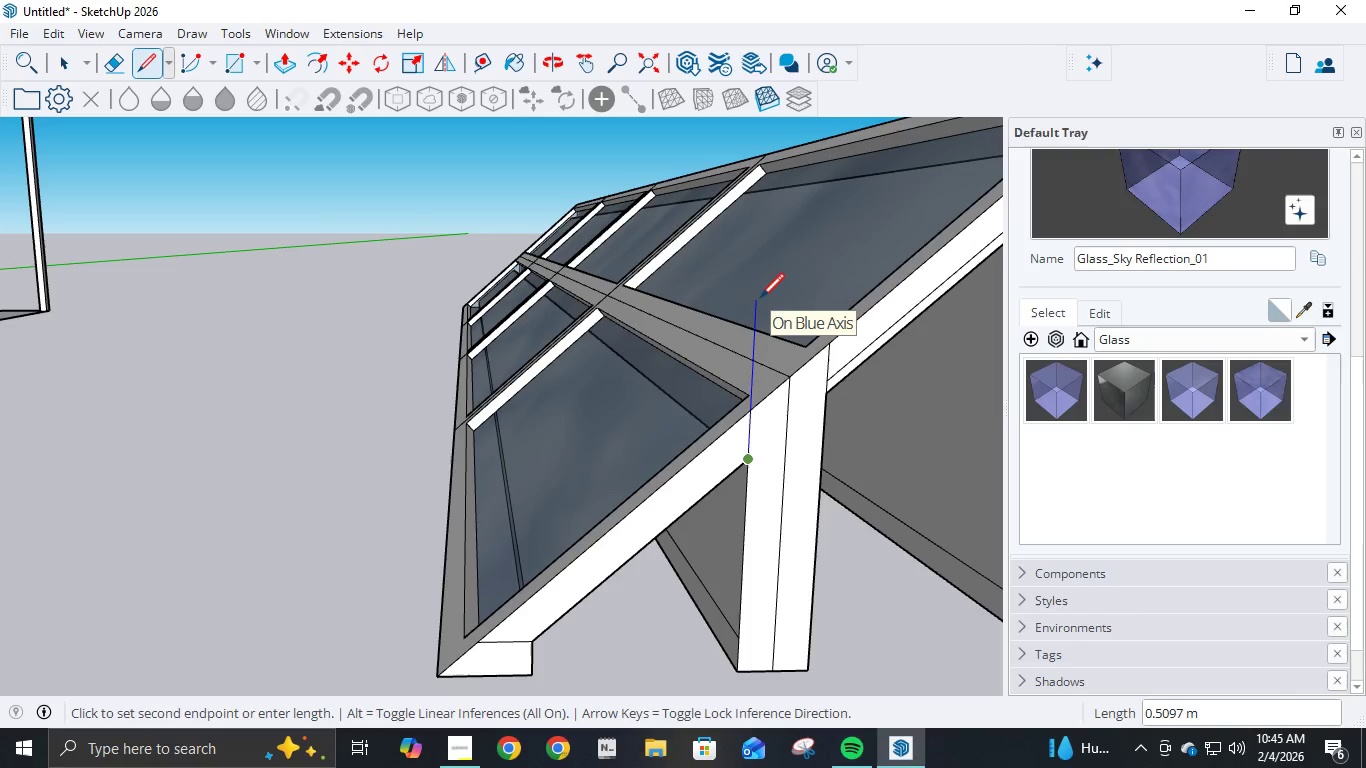 
key(NumpadDecimal)
 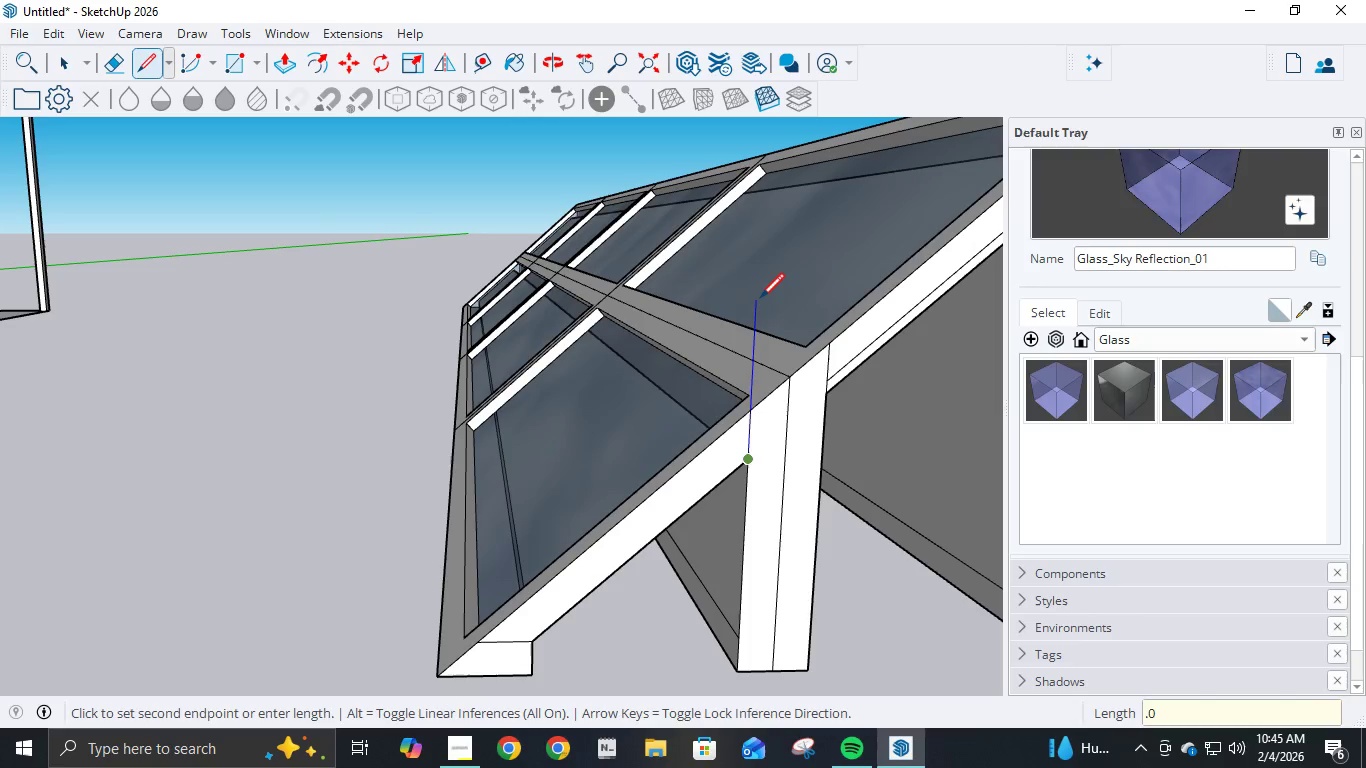 
key(Numpad0)
 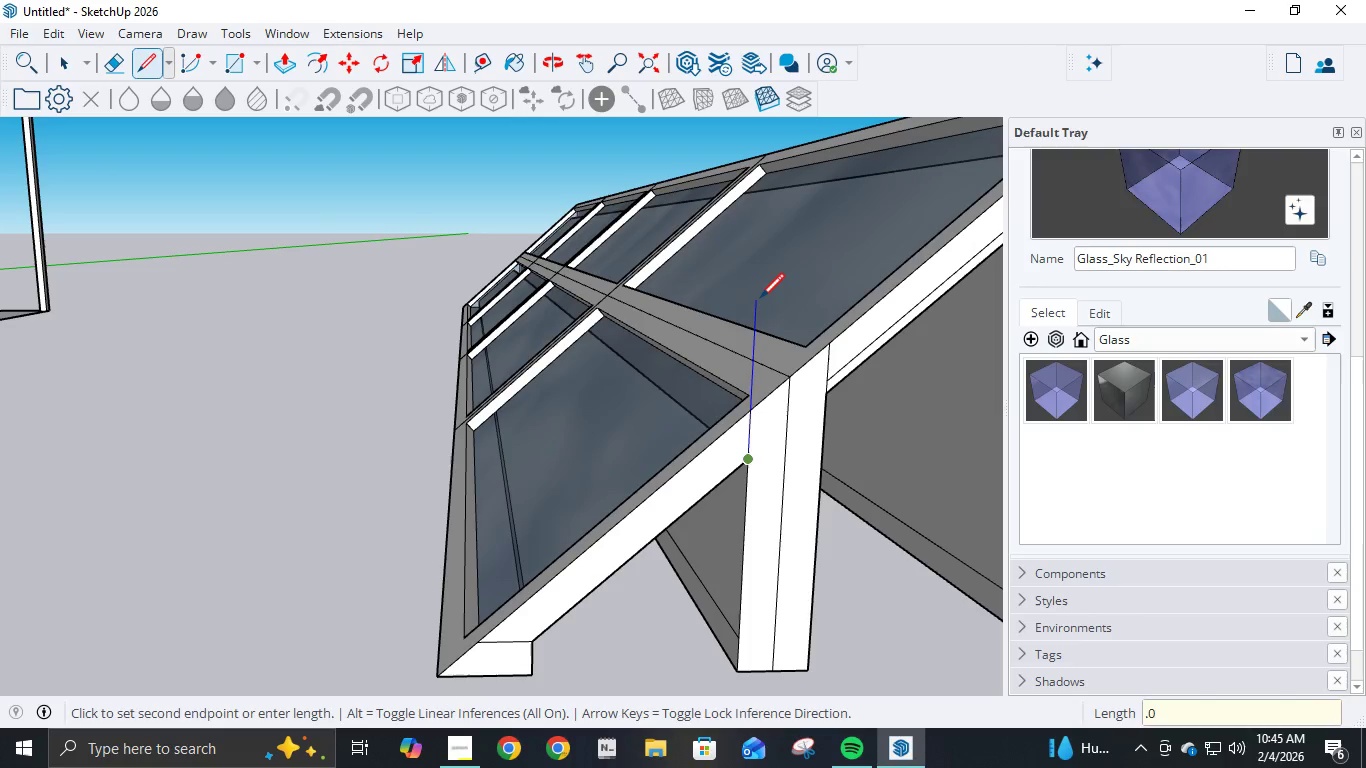 
key(Numpad4)
 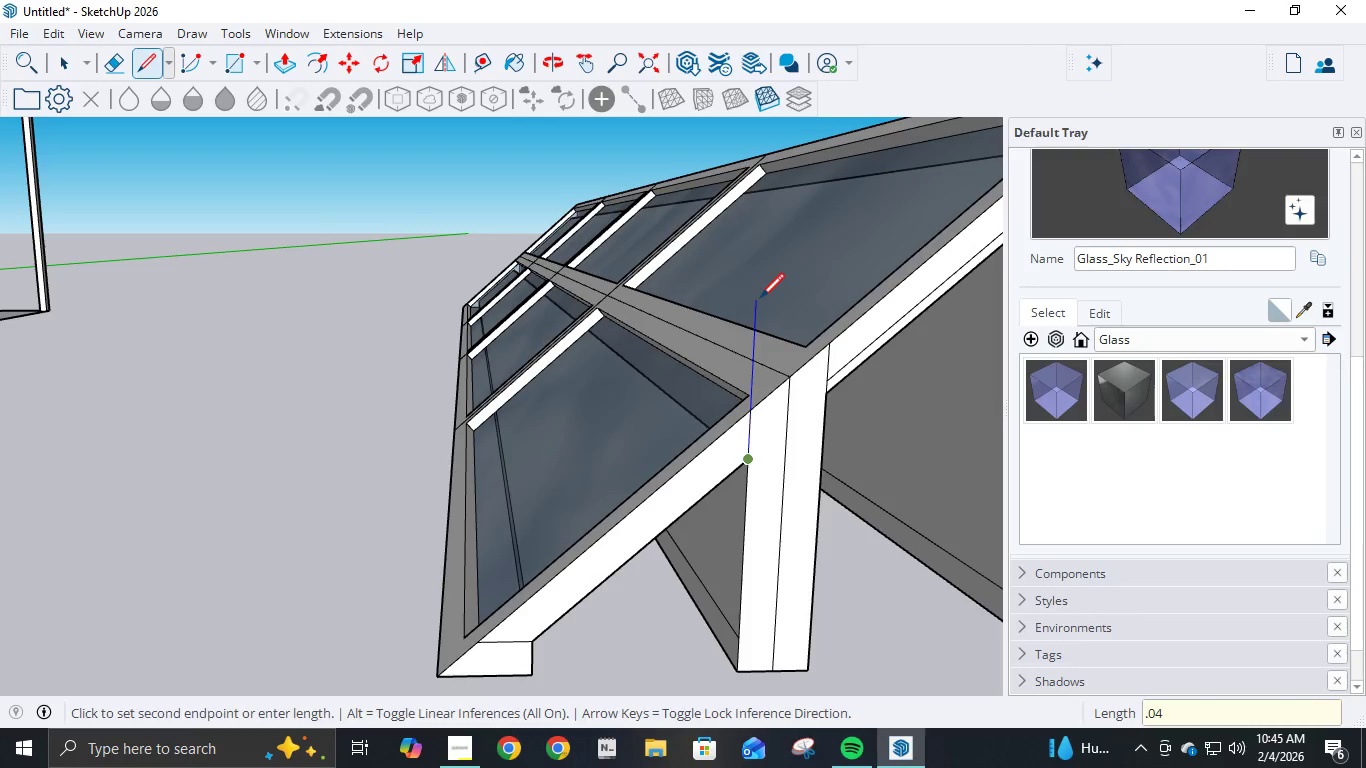 
key(NumpadEnter)
 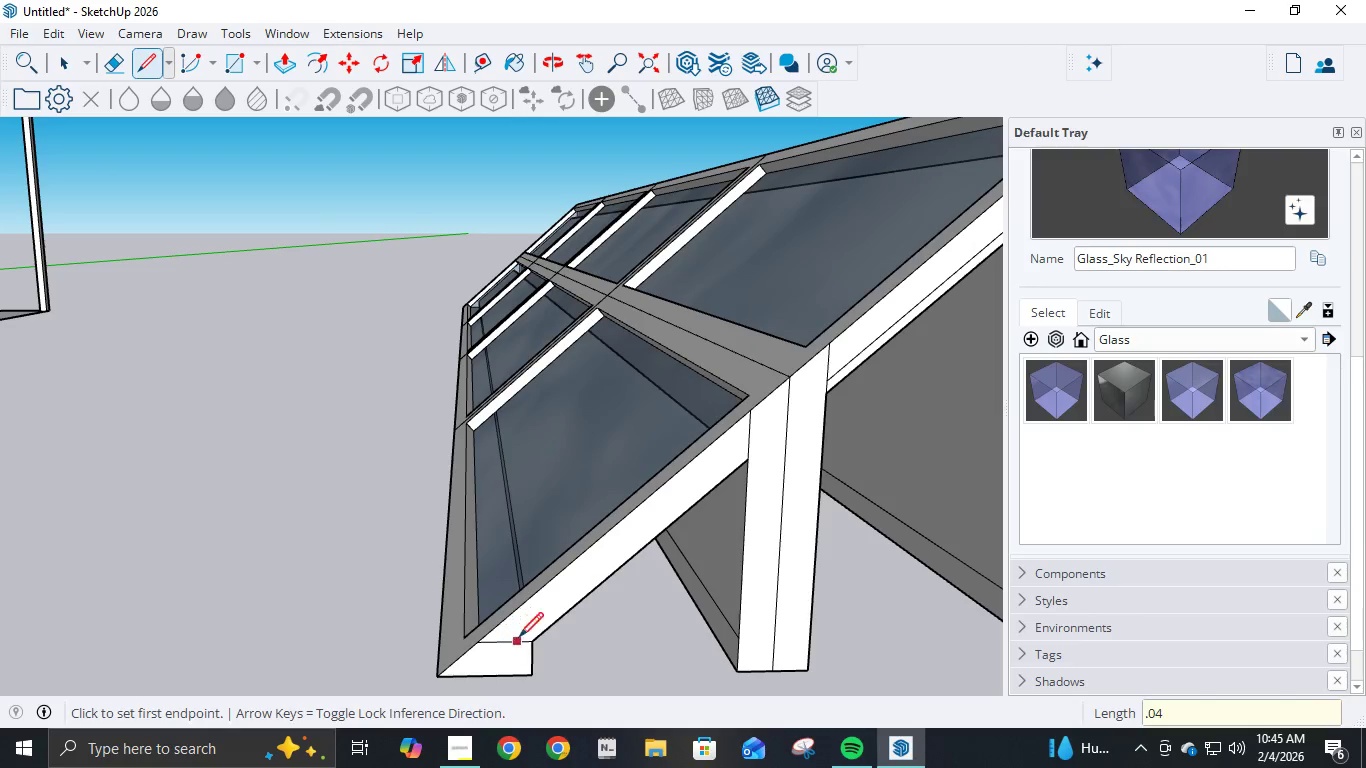 
left_click([533, 639])
 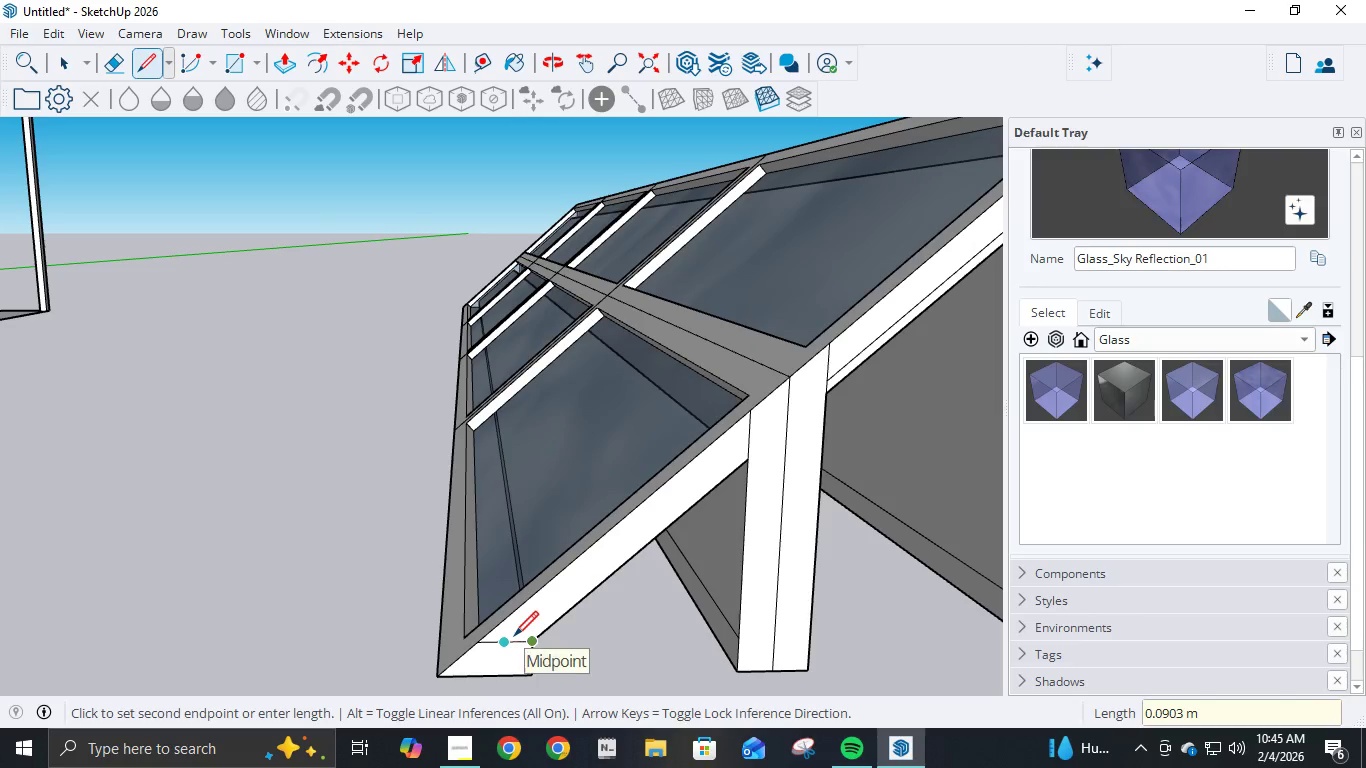 
key(NumpadDecimal)
 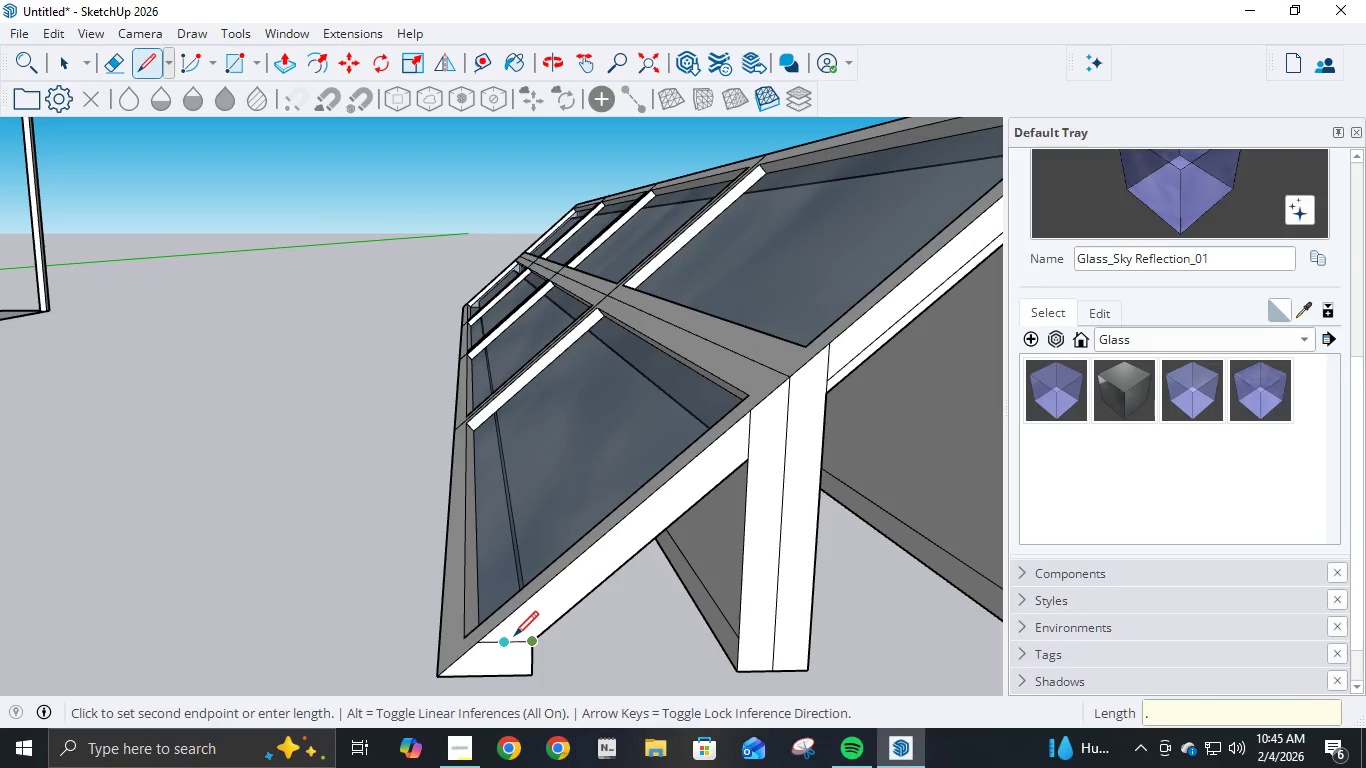 
key(Numpad0)
 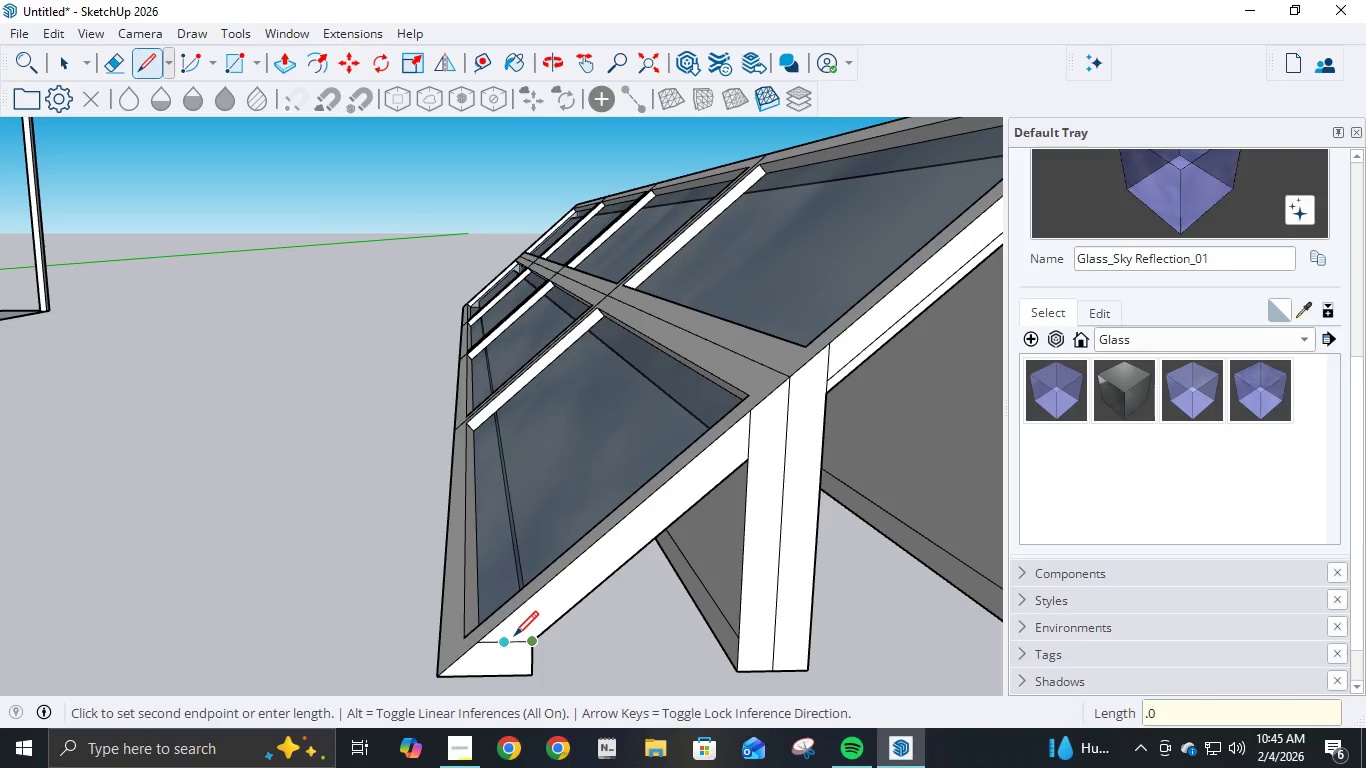 
key(Numpad4)
 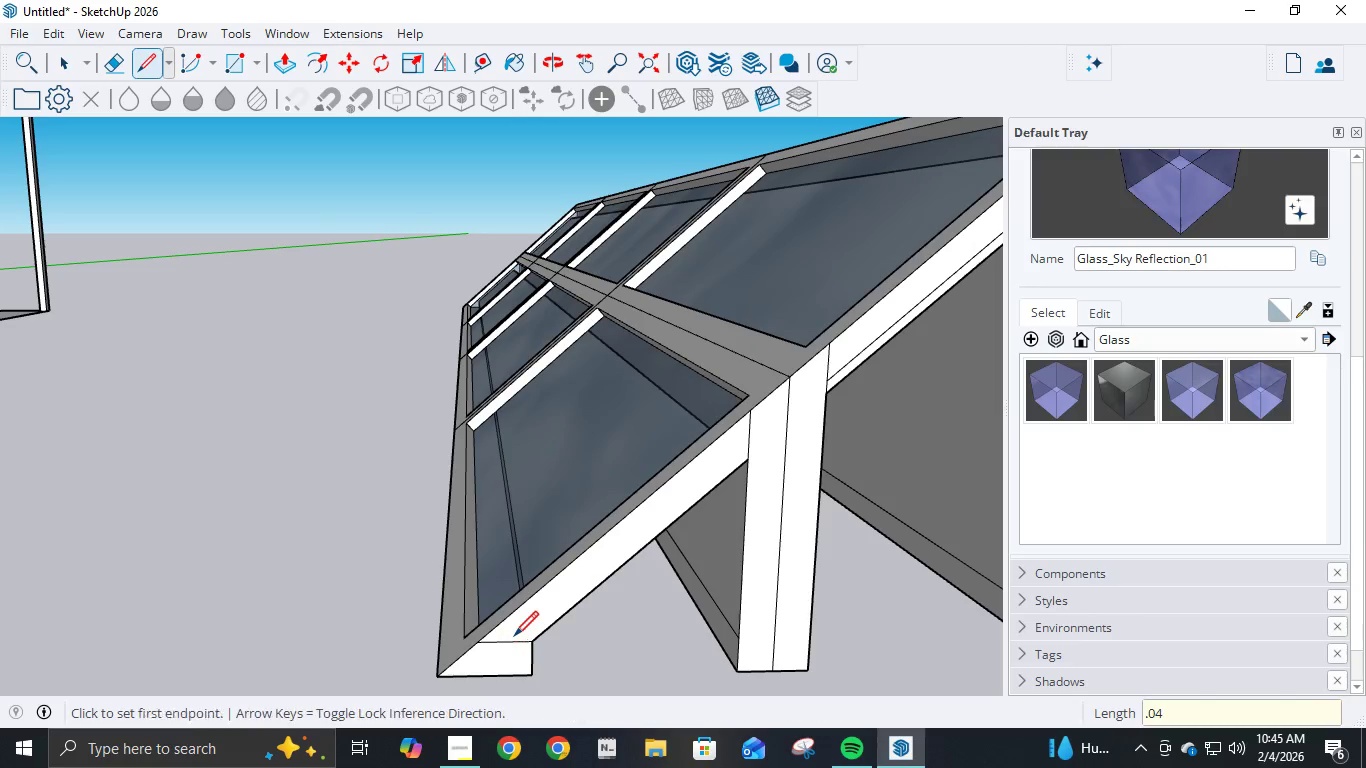 
key(NumpadEnter)
 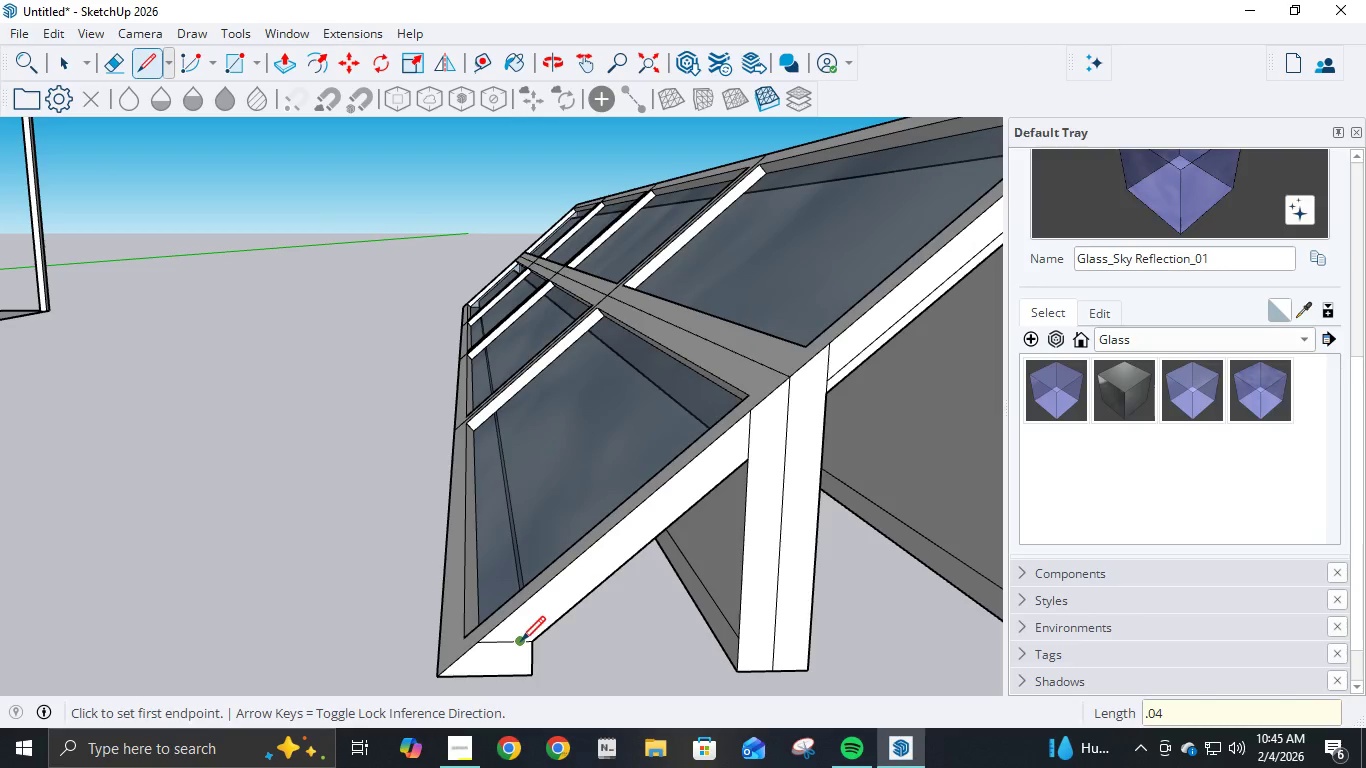 
left_click([521, 643])
 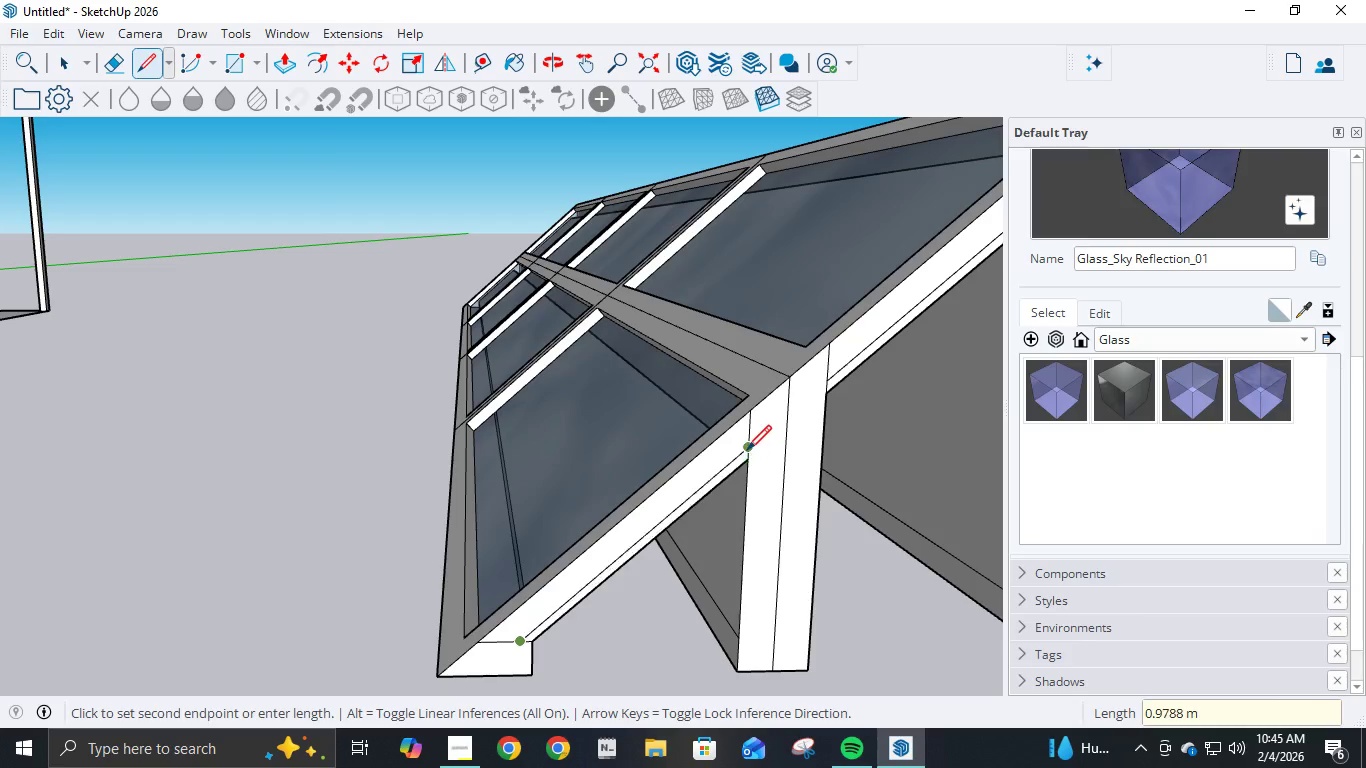 
left_click([749, 448])
 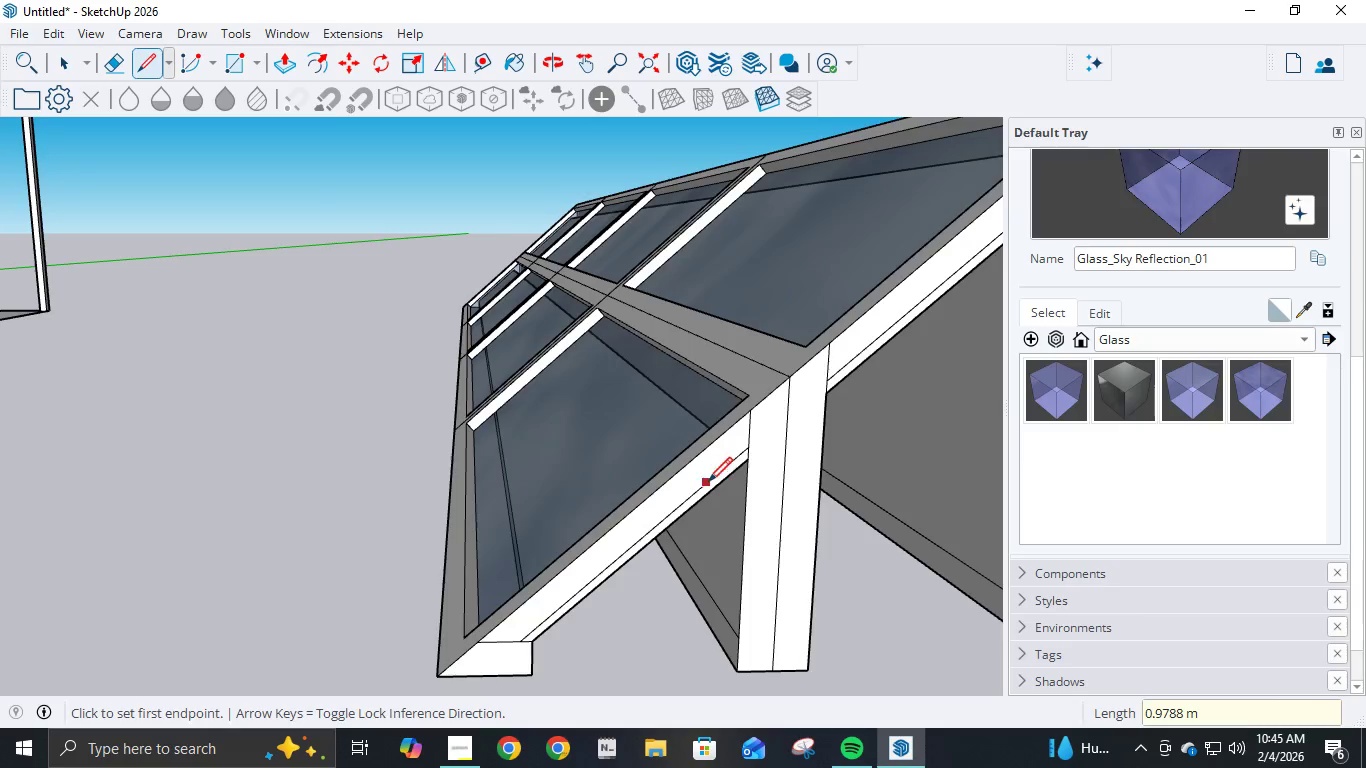 
scroll: coordinate [708, 484], scroll_direction: down, amount: 8.0
 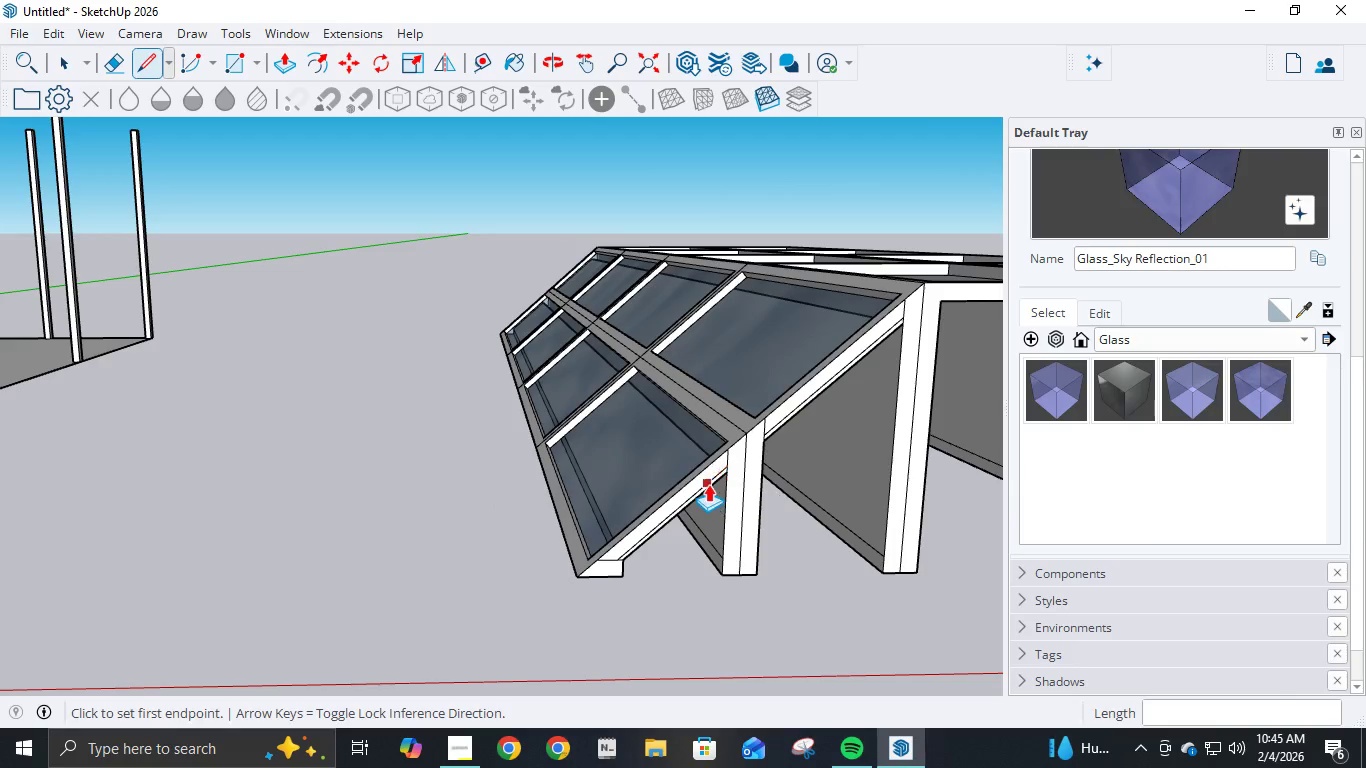 
key(P)
 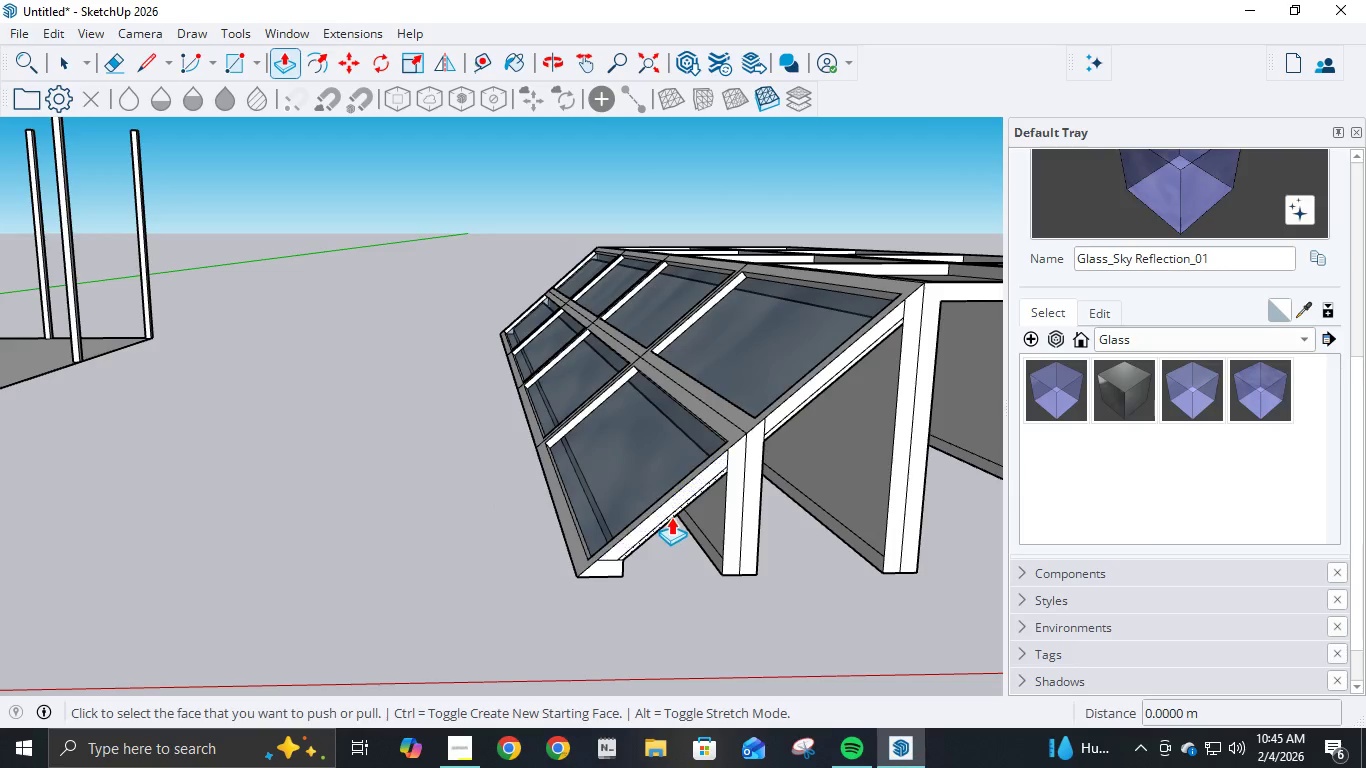 
left_click([671, 517])
 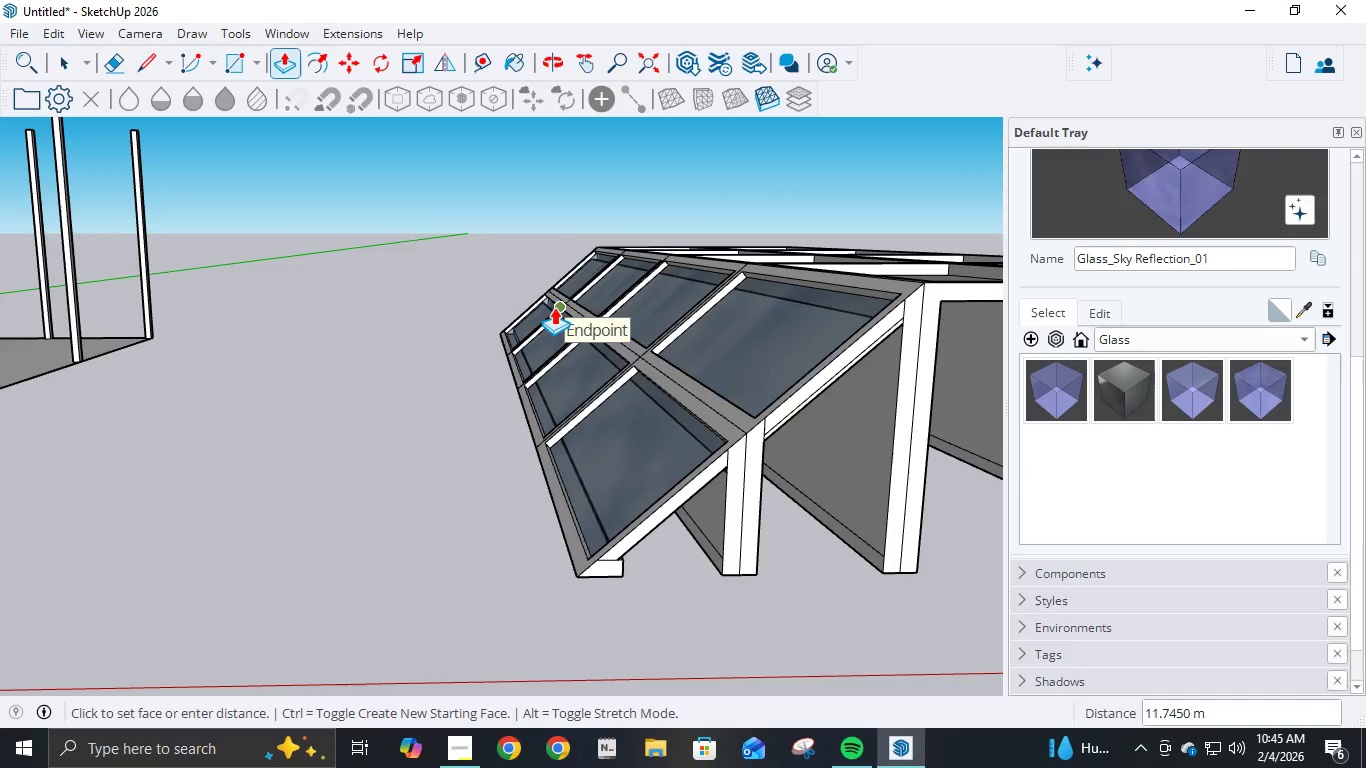 
key(NumpadDecimal)
 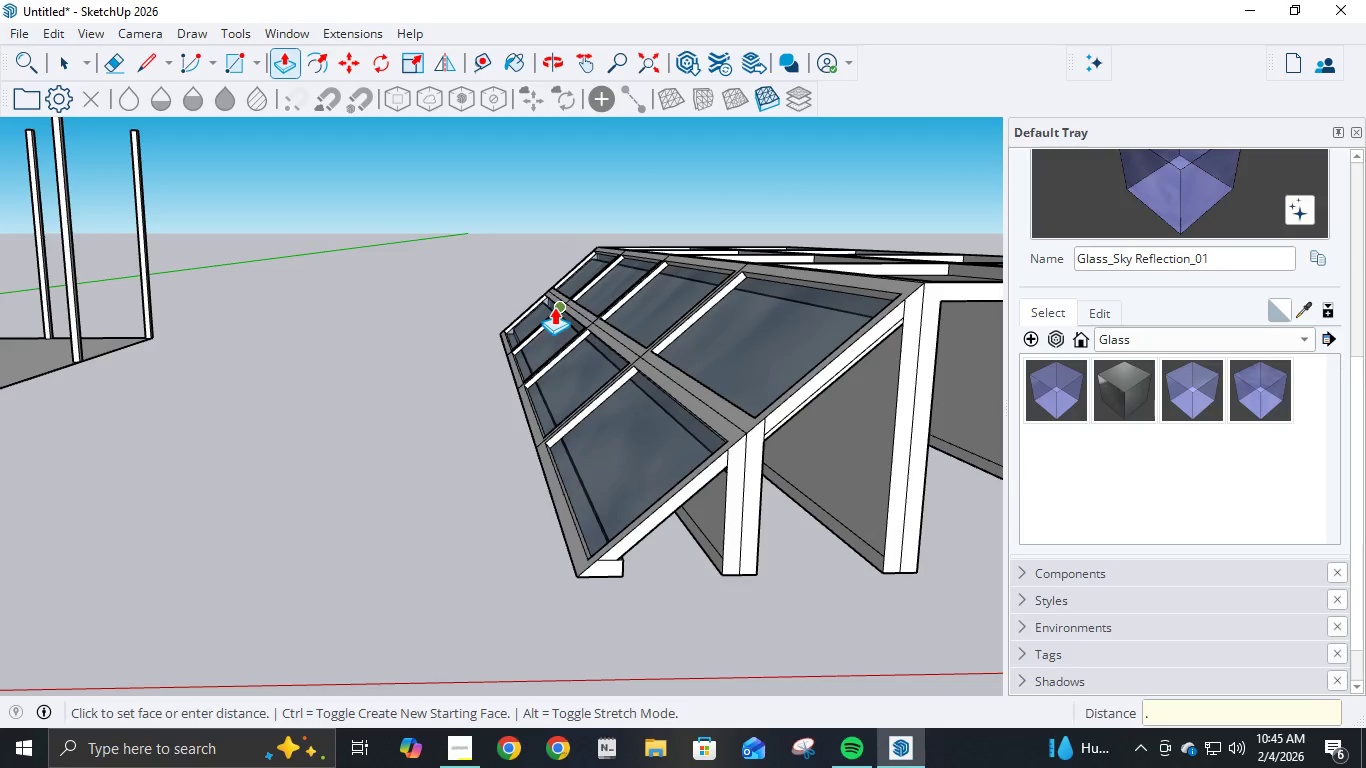 
key(Backspace)
 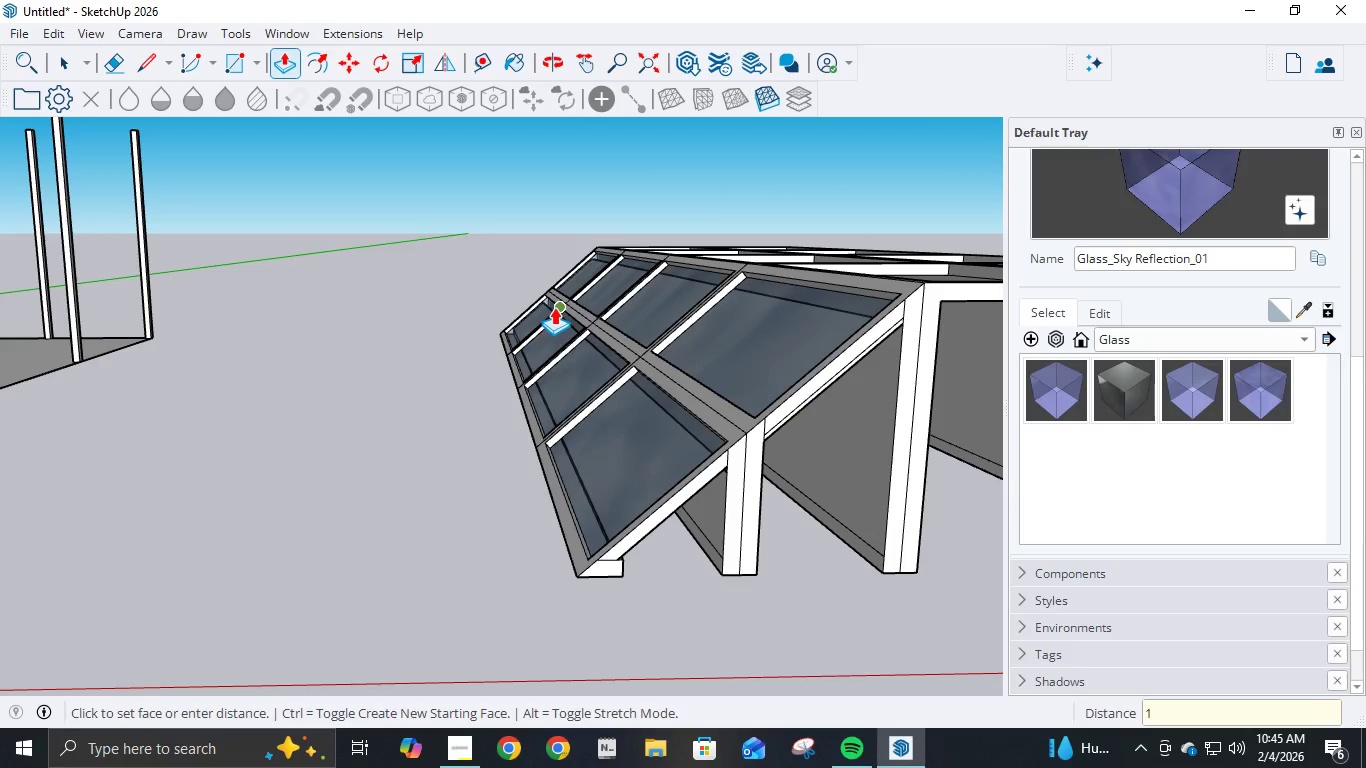 
key(Numpad1)
 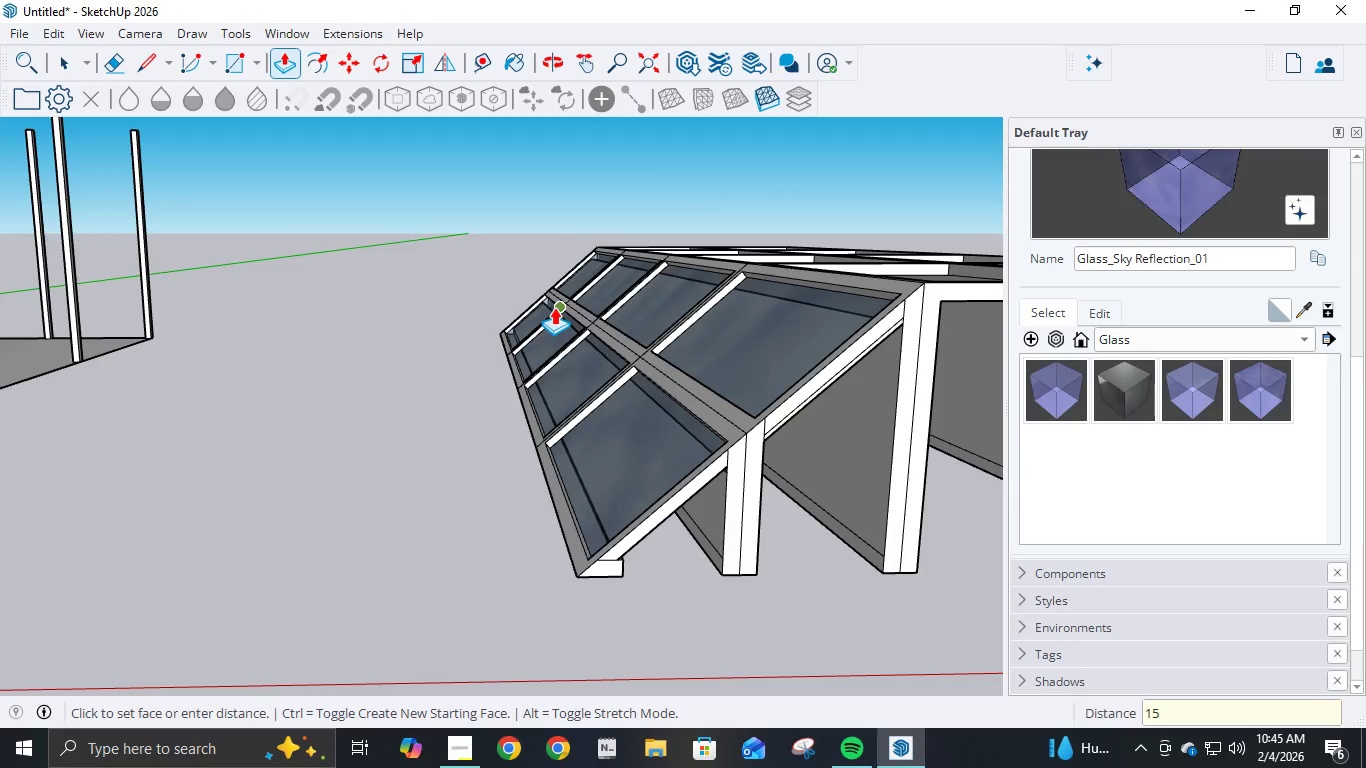 
key(Numpad5)
 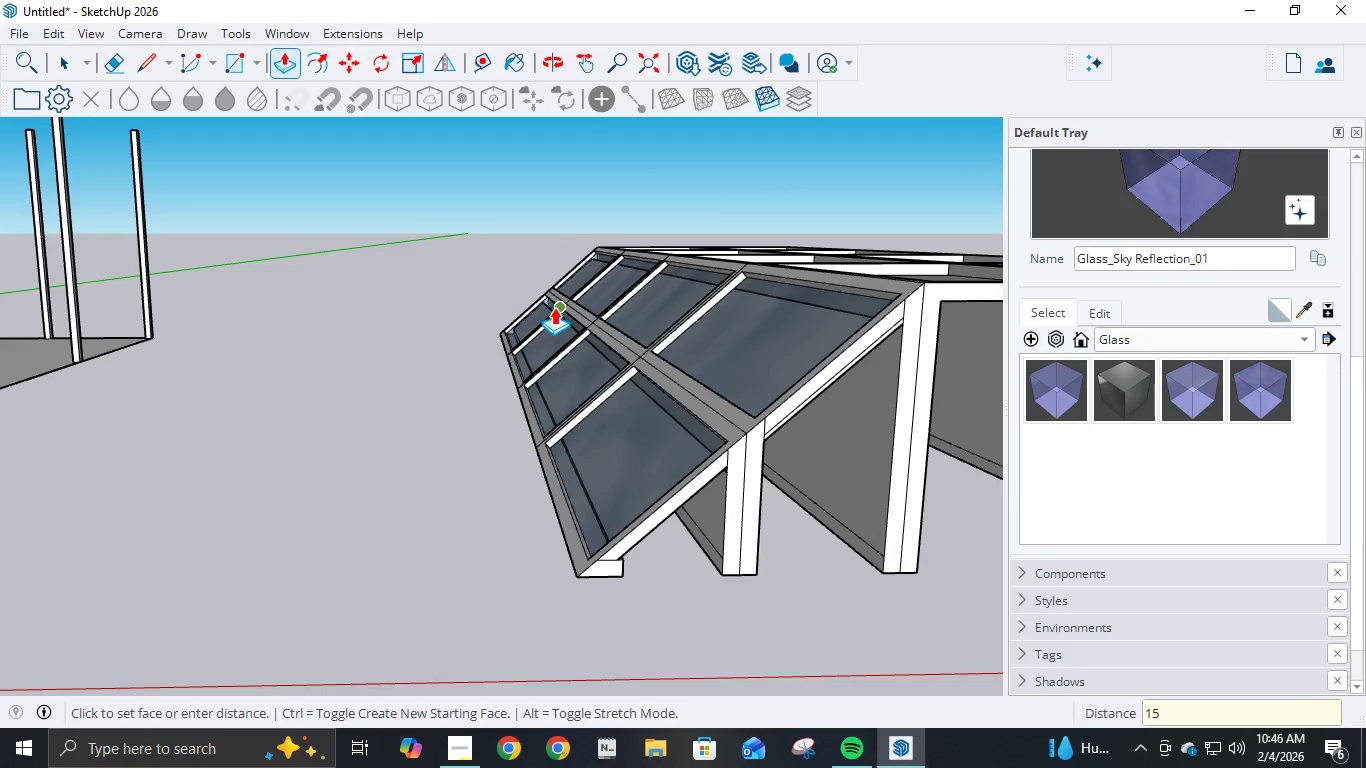 
key(NumpadDecimal)
 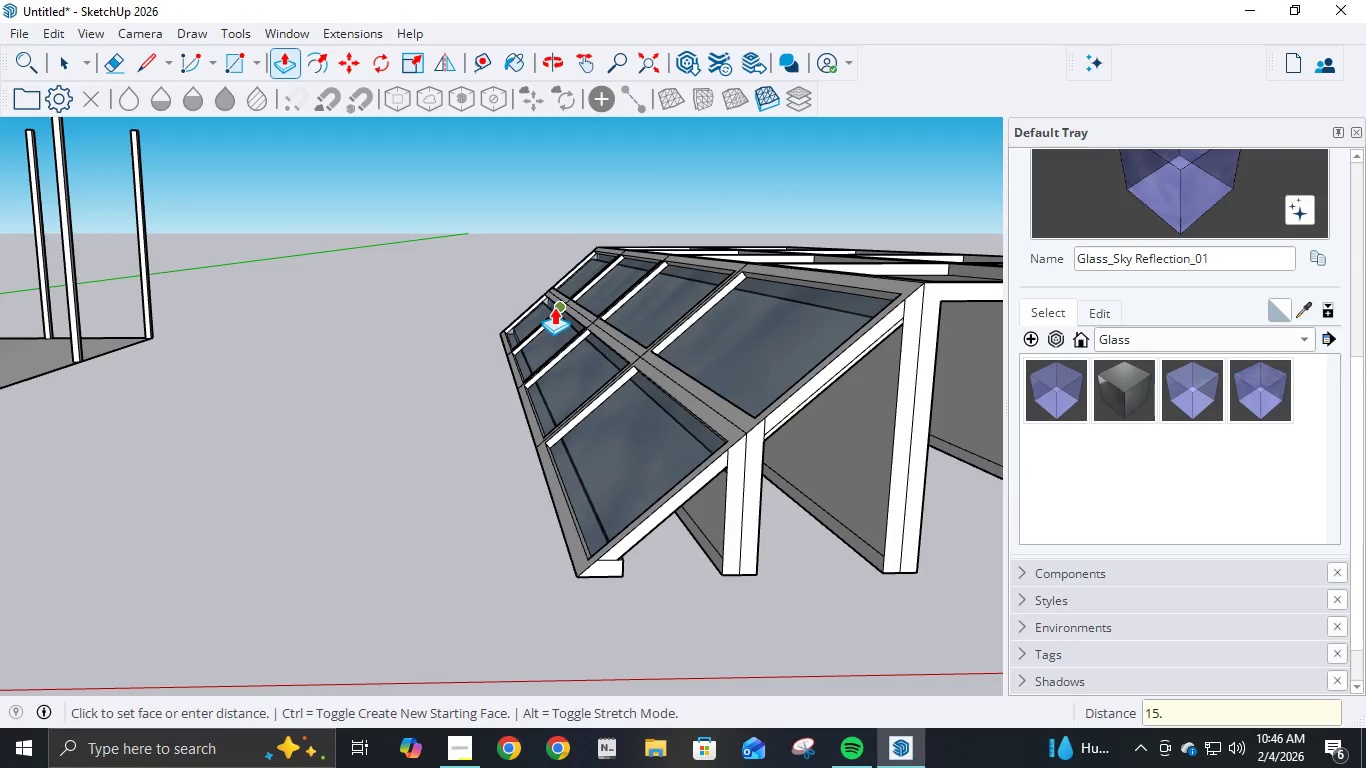 
key(Numpad5)
 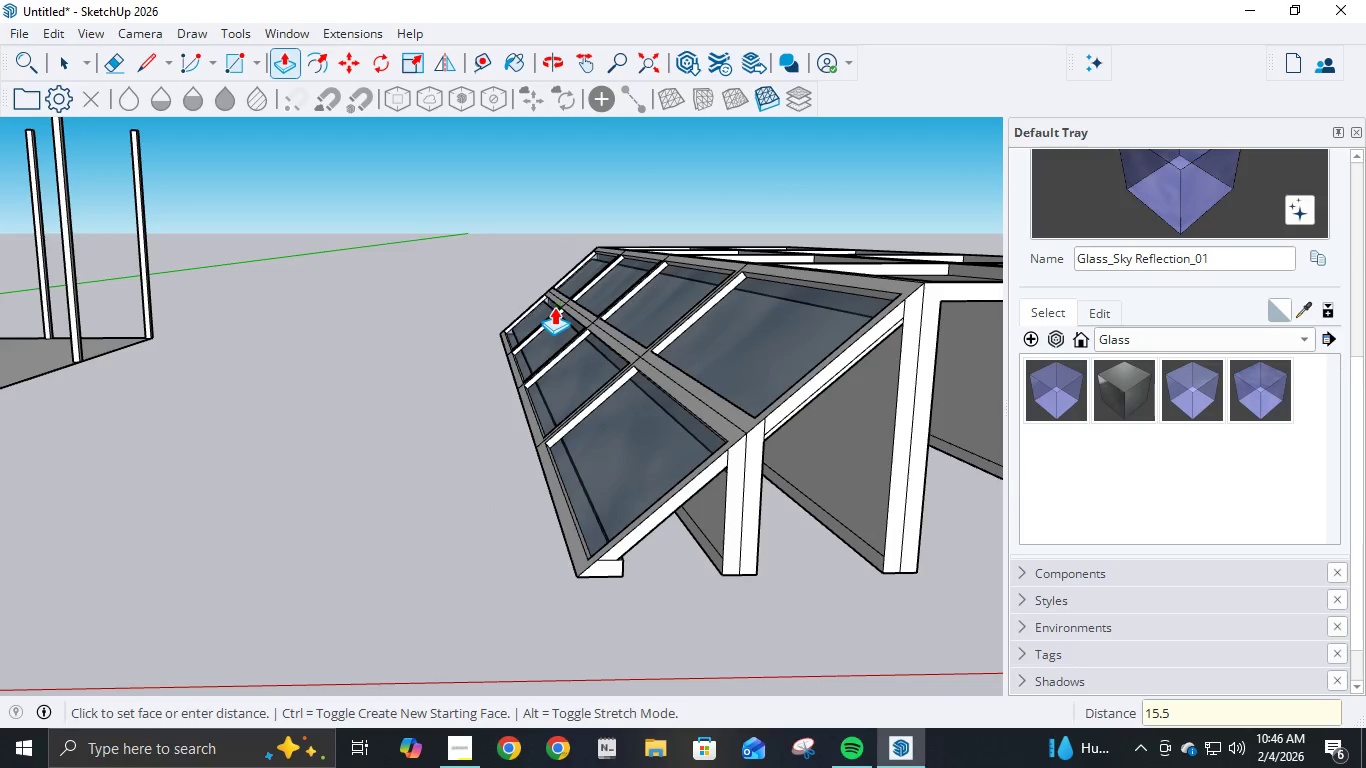 
key(NumpadEnter)
 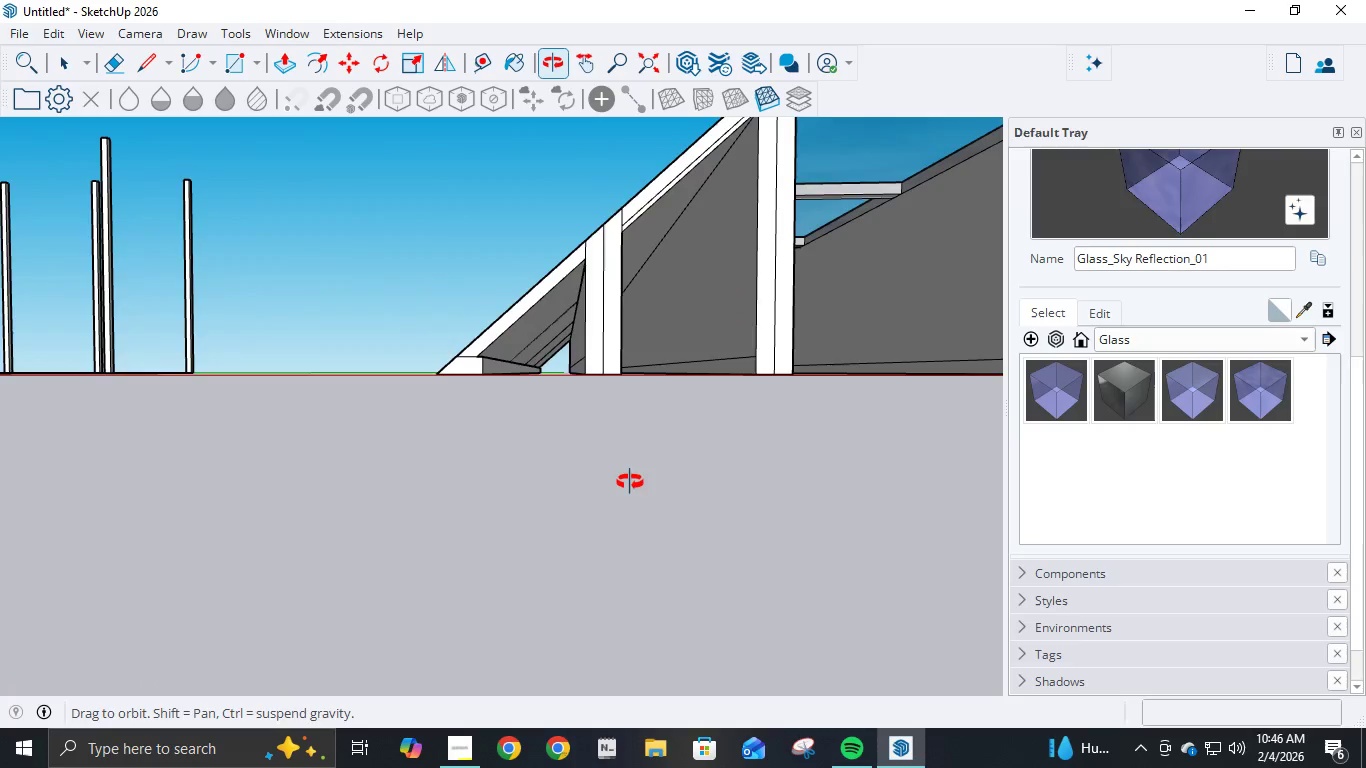 
scroll: coordinate [683, 425], scroll_direction: up, amount: 6.0
 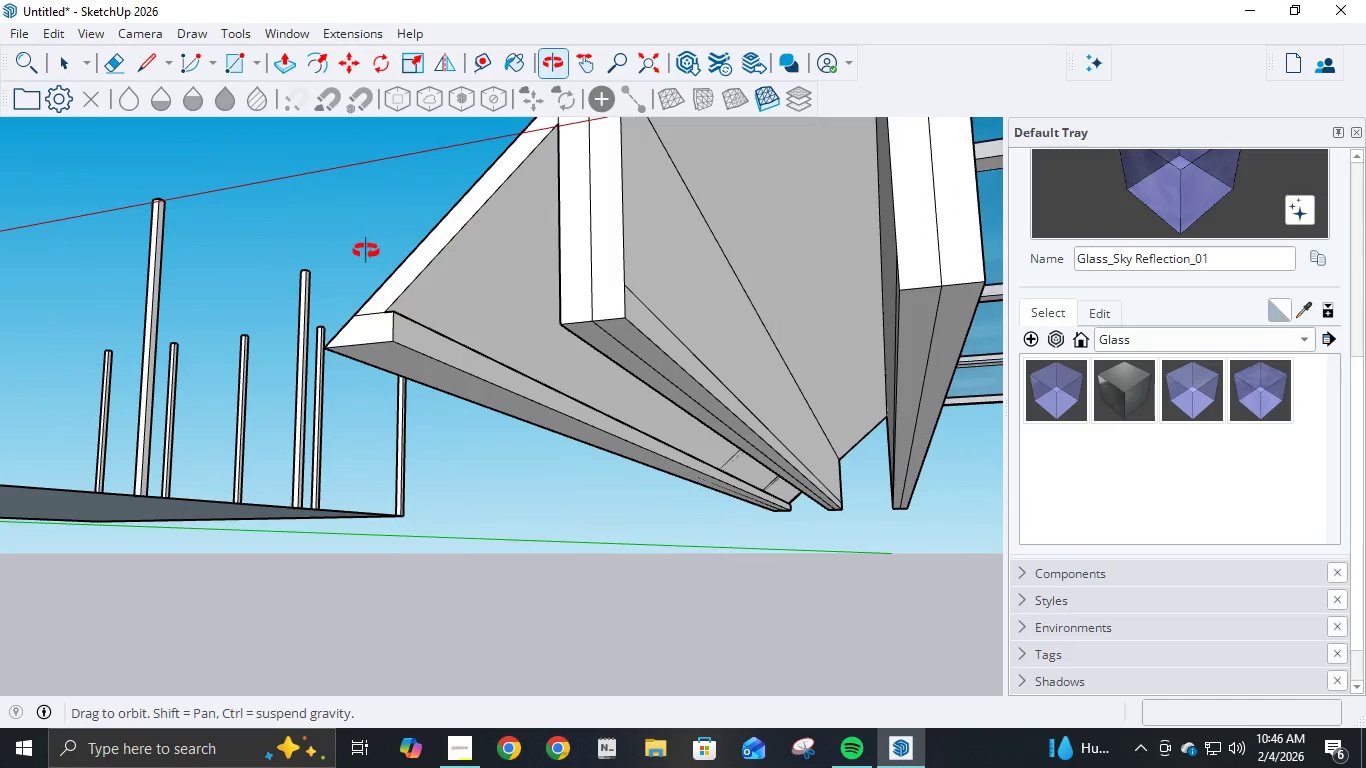 
scroll: coordinate [408, 324], scroll_direction: down, amount: 5.0
 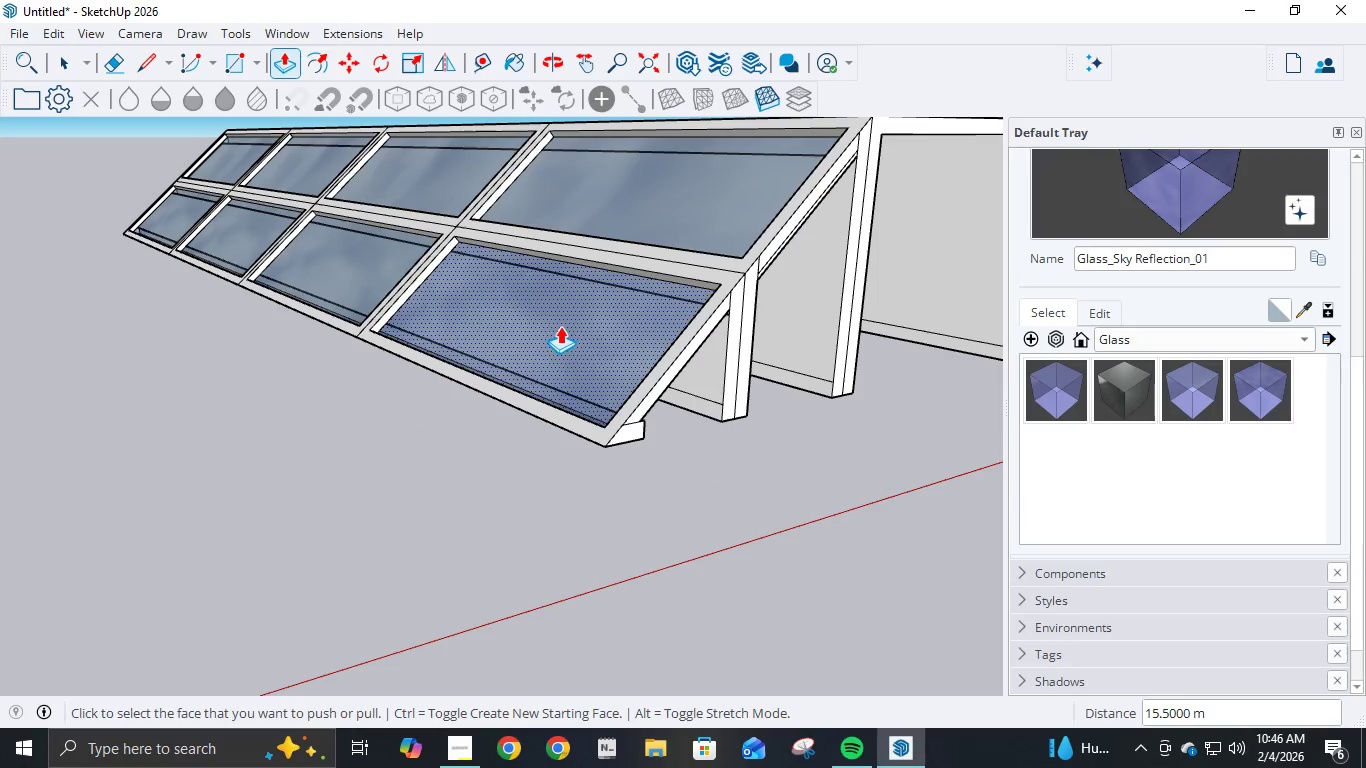 
scroll: coordinate [566, 345], scroll_direction: up, amount: 7.0
 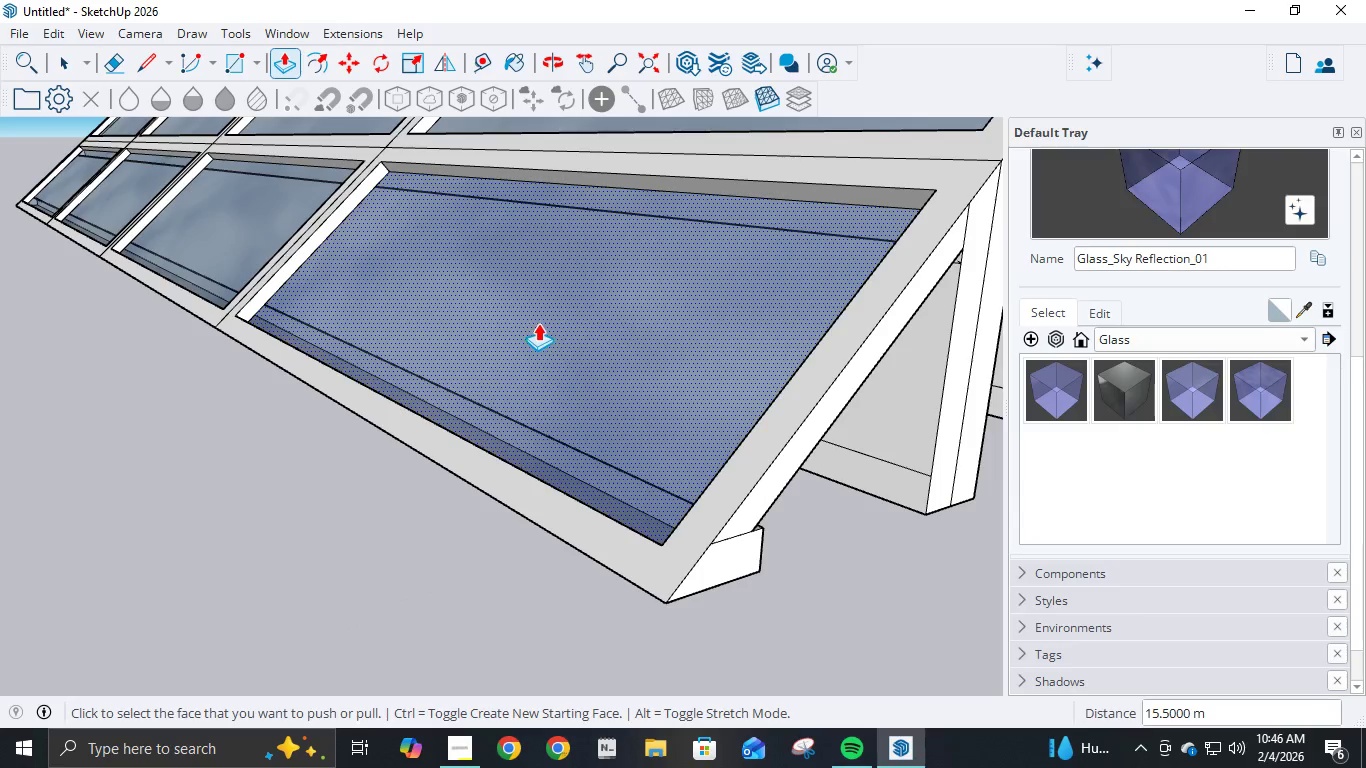 
left_click([538, 323])
 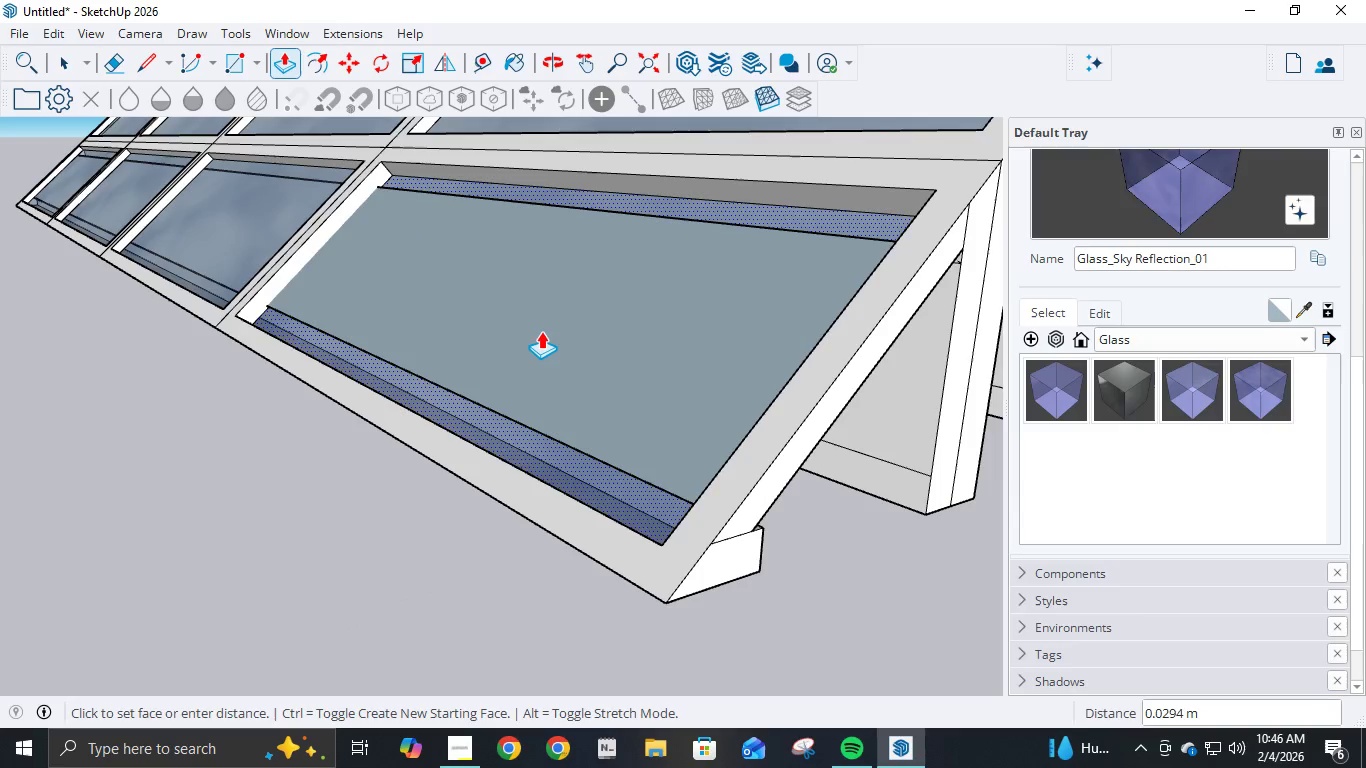 
key(Escape)
 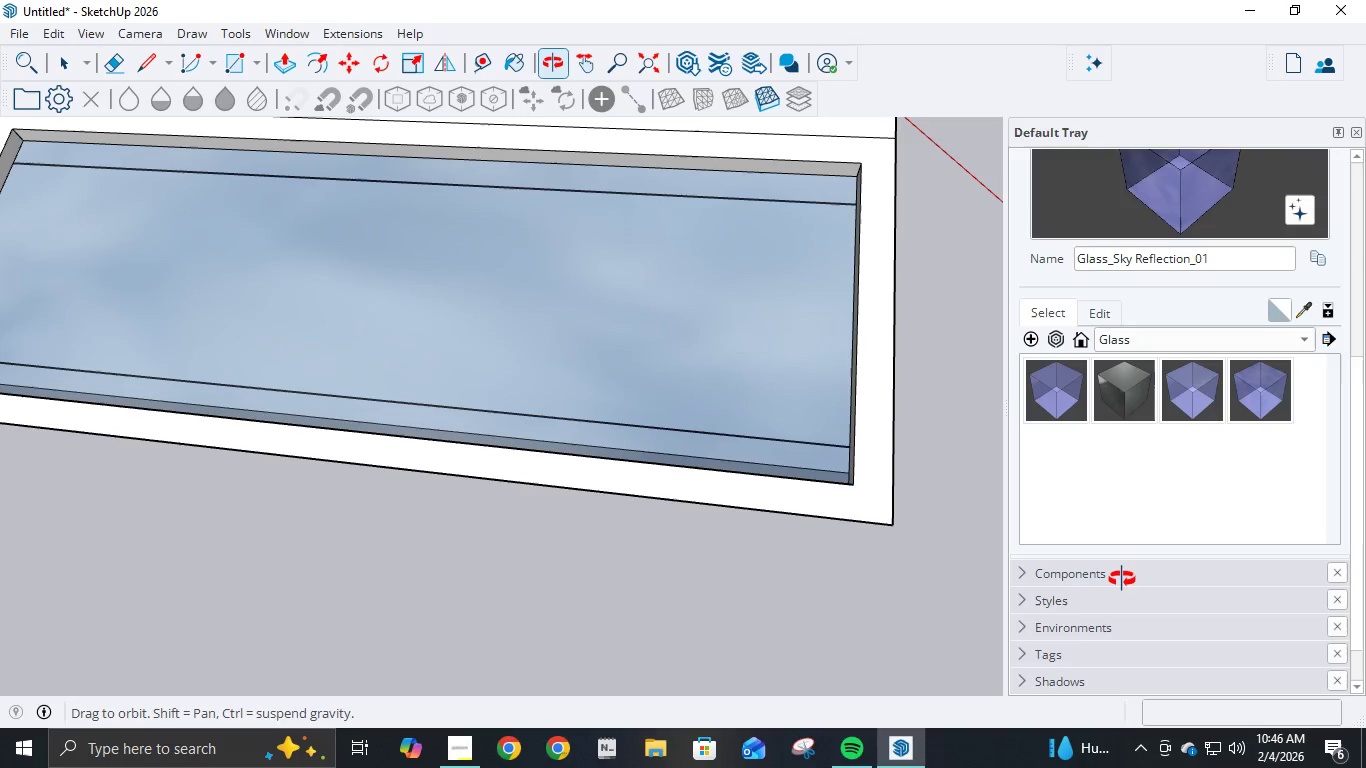 
wait(6.52)
 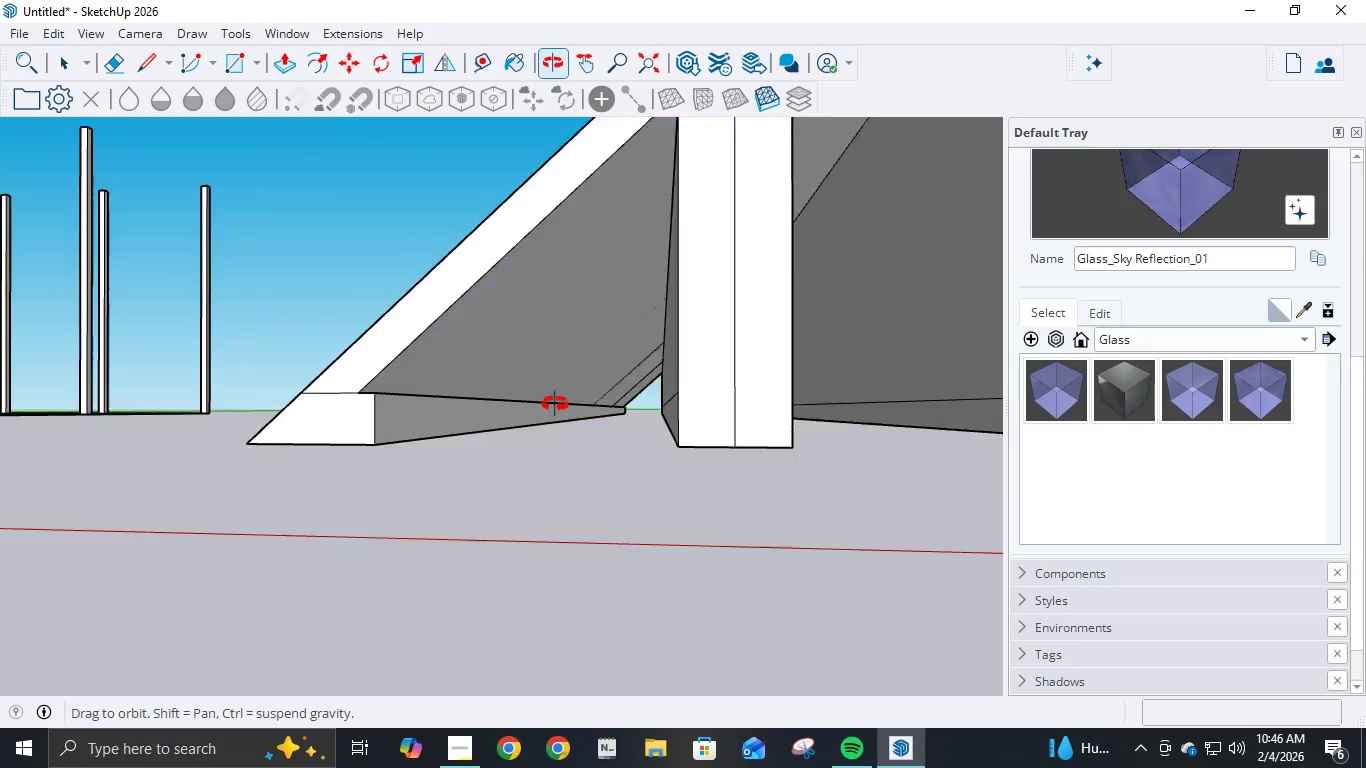 
scroll: coordinate [744, 525], scroll_direction: down, amount: 7.0
 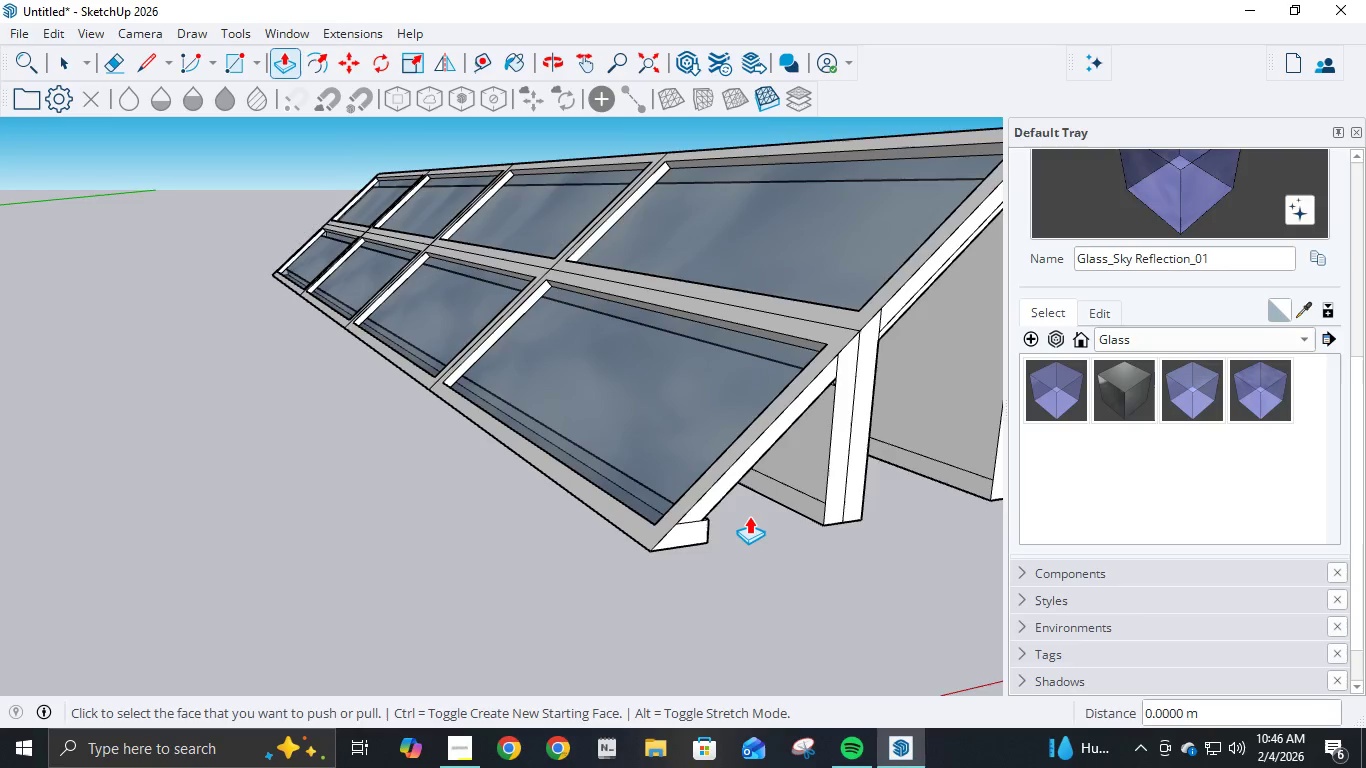 
scroll: coordinate [749, 516], scroll_direction: up, amount: 5.0
 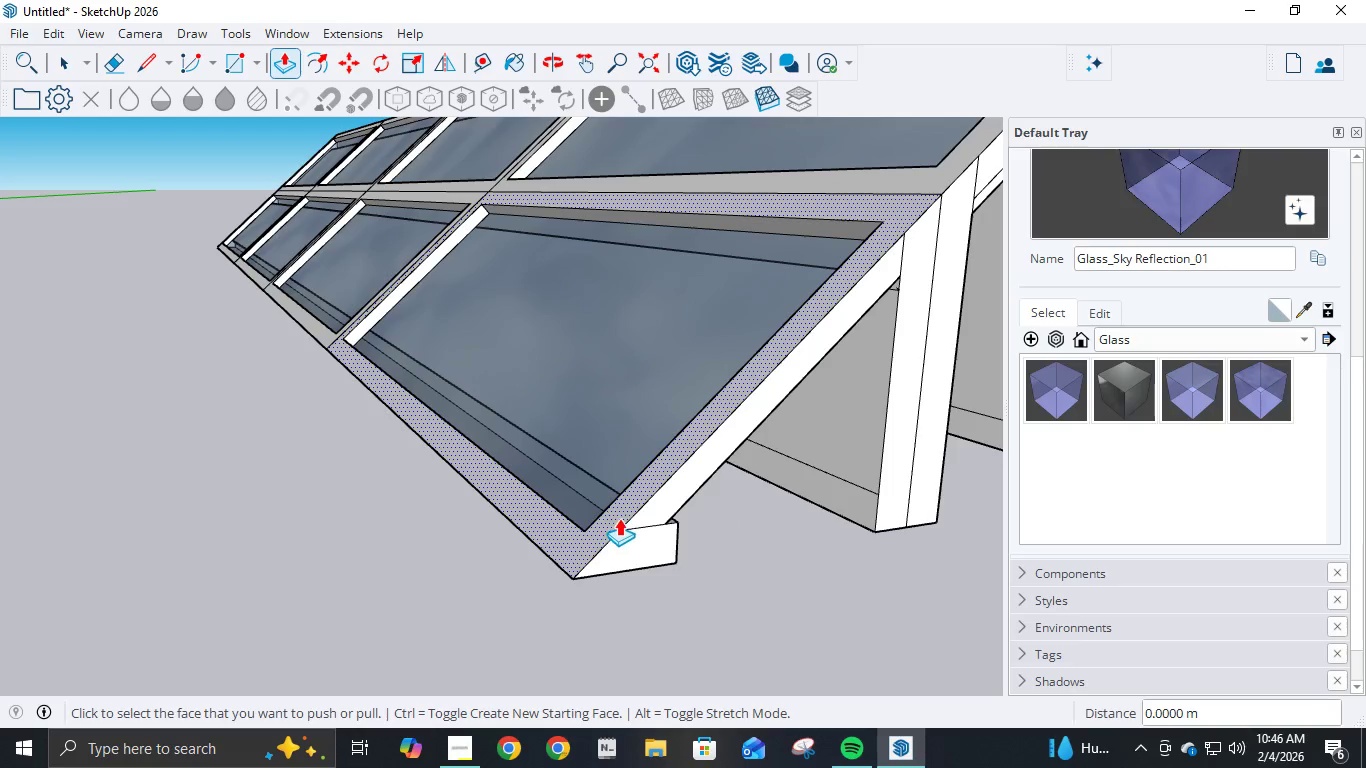 
key(L)
 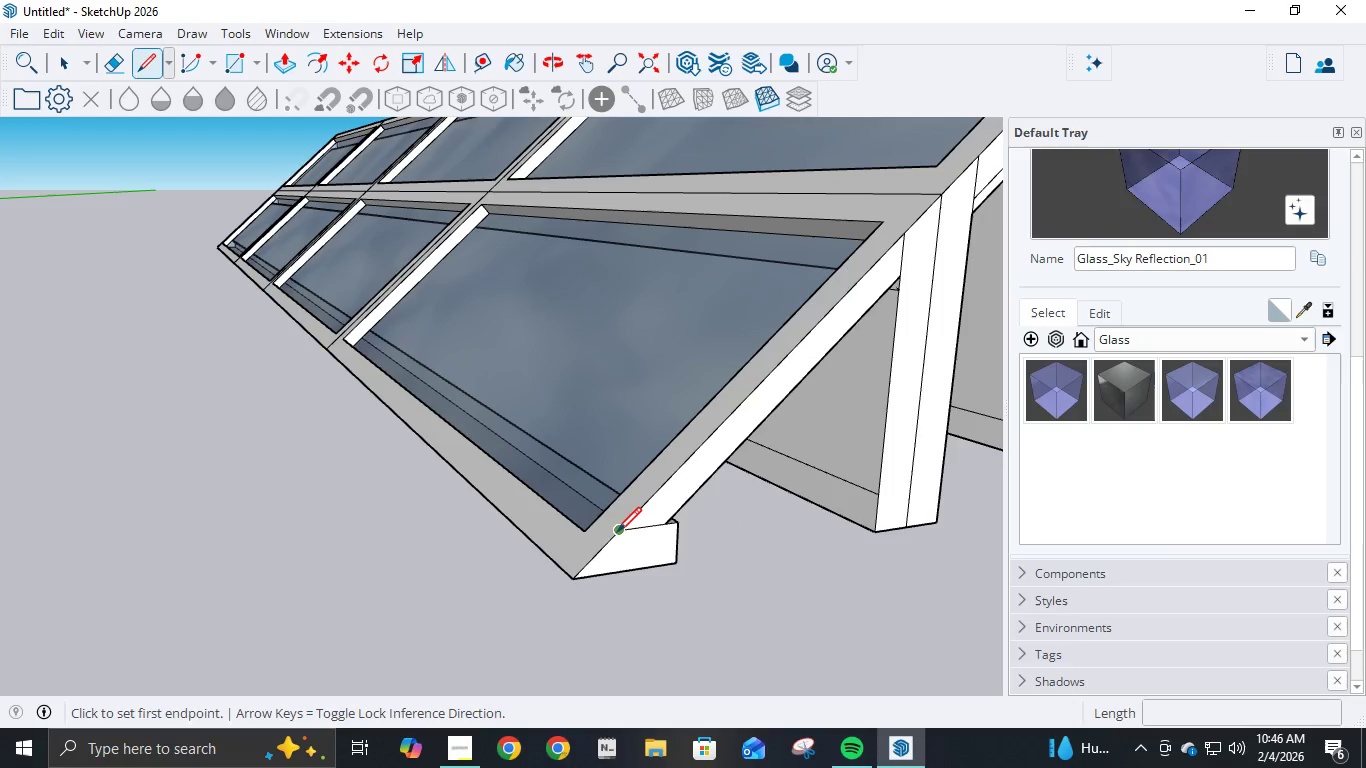 
left_click([618, 532])
 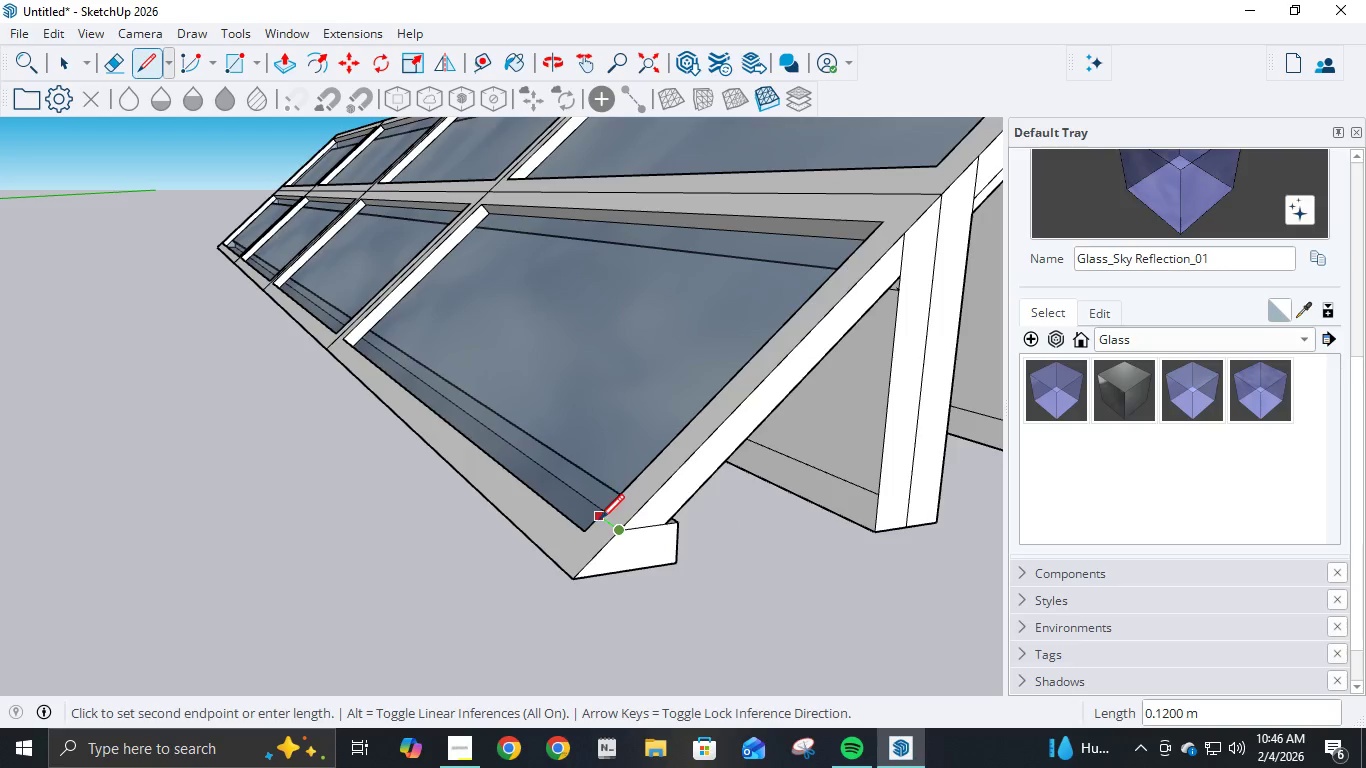 
left_click([600, 521])
 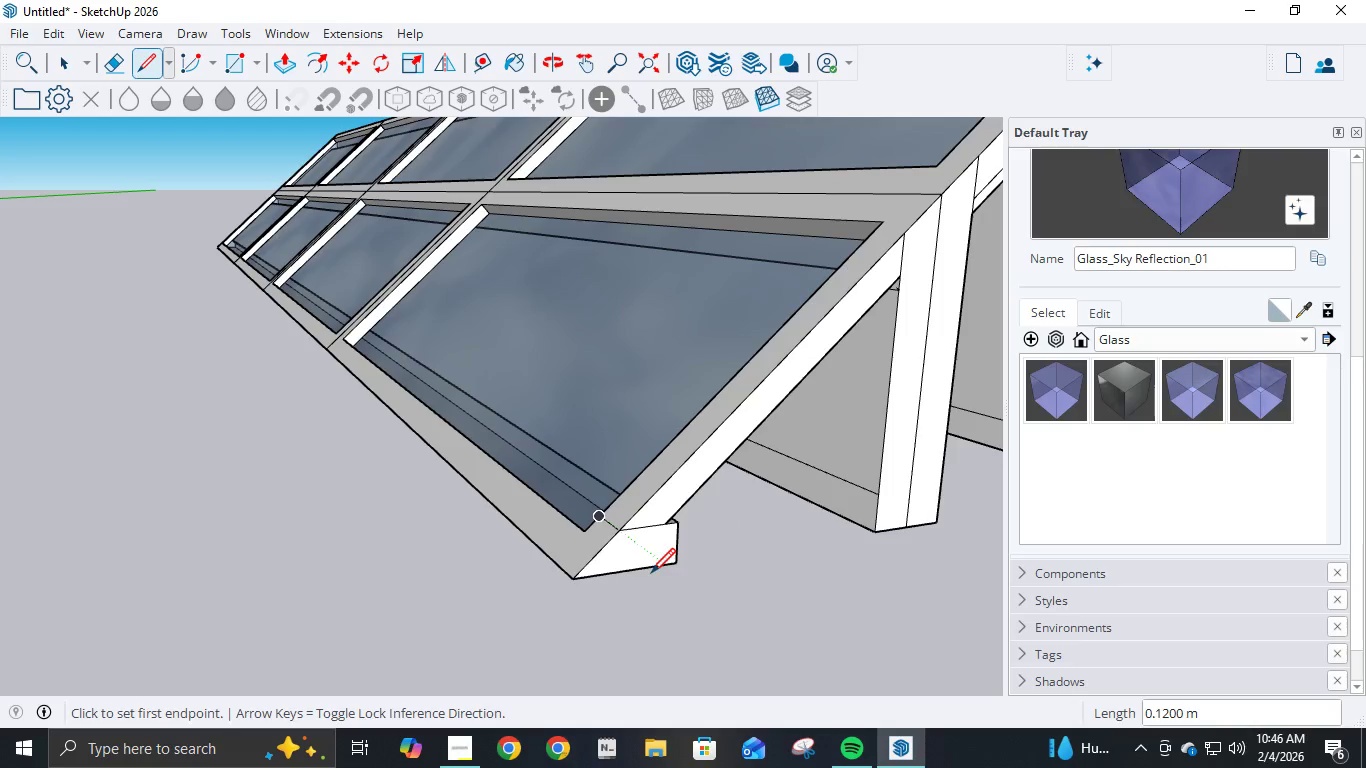 
scroll: coordinate [652, 575], scroll_direction: down, amount: 11.0
 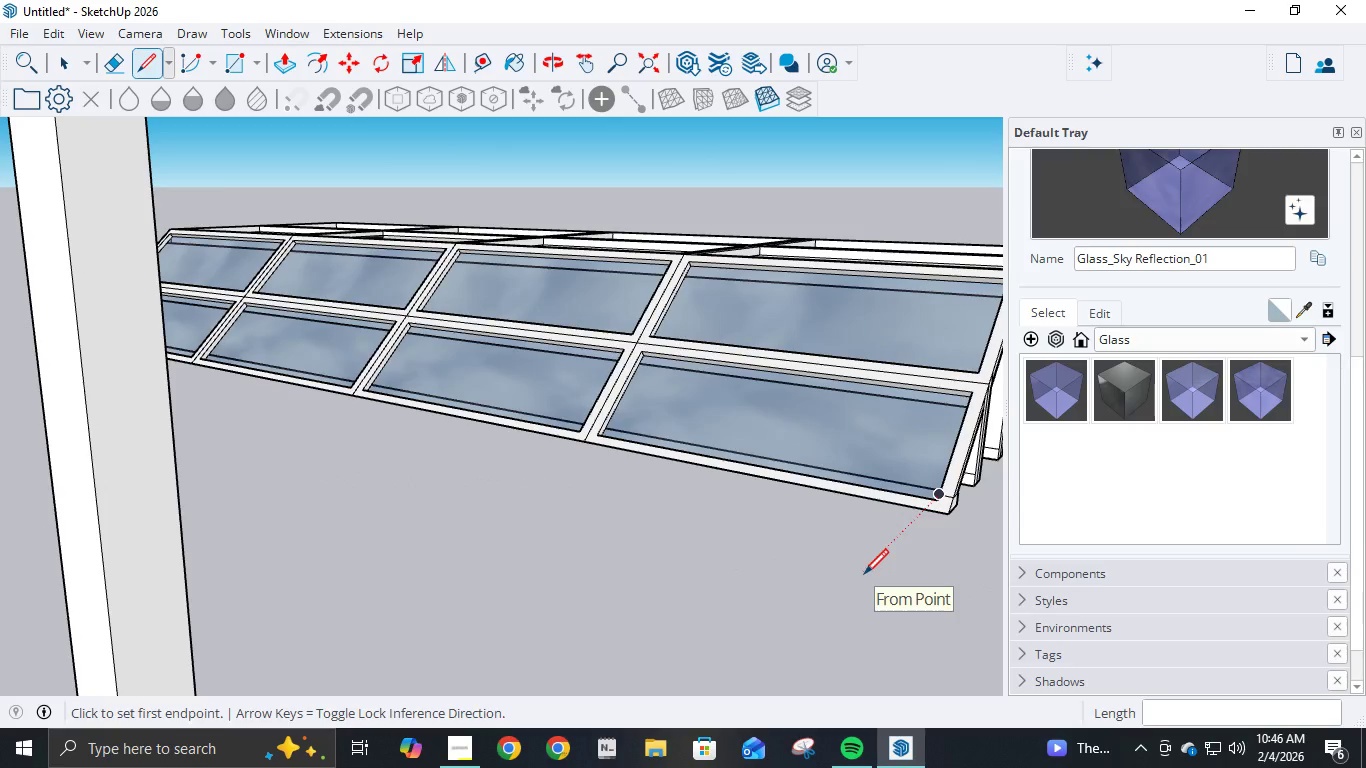 
key(Control+Z)
 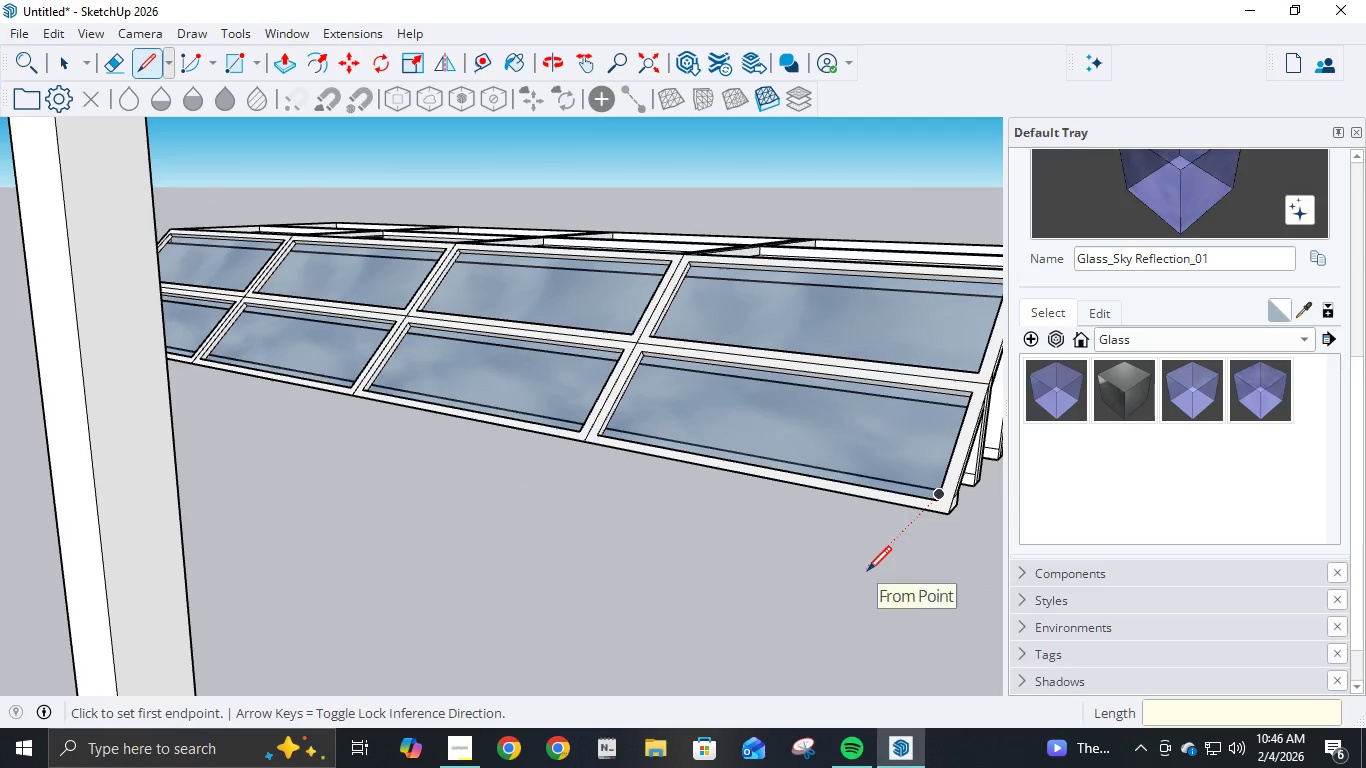 
key(Control+Z)
 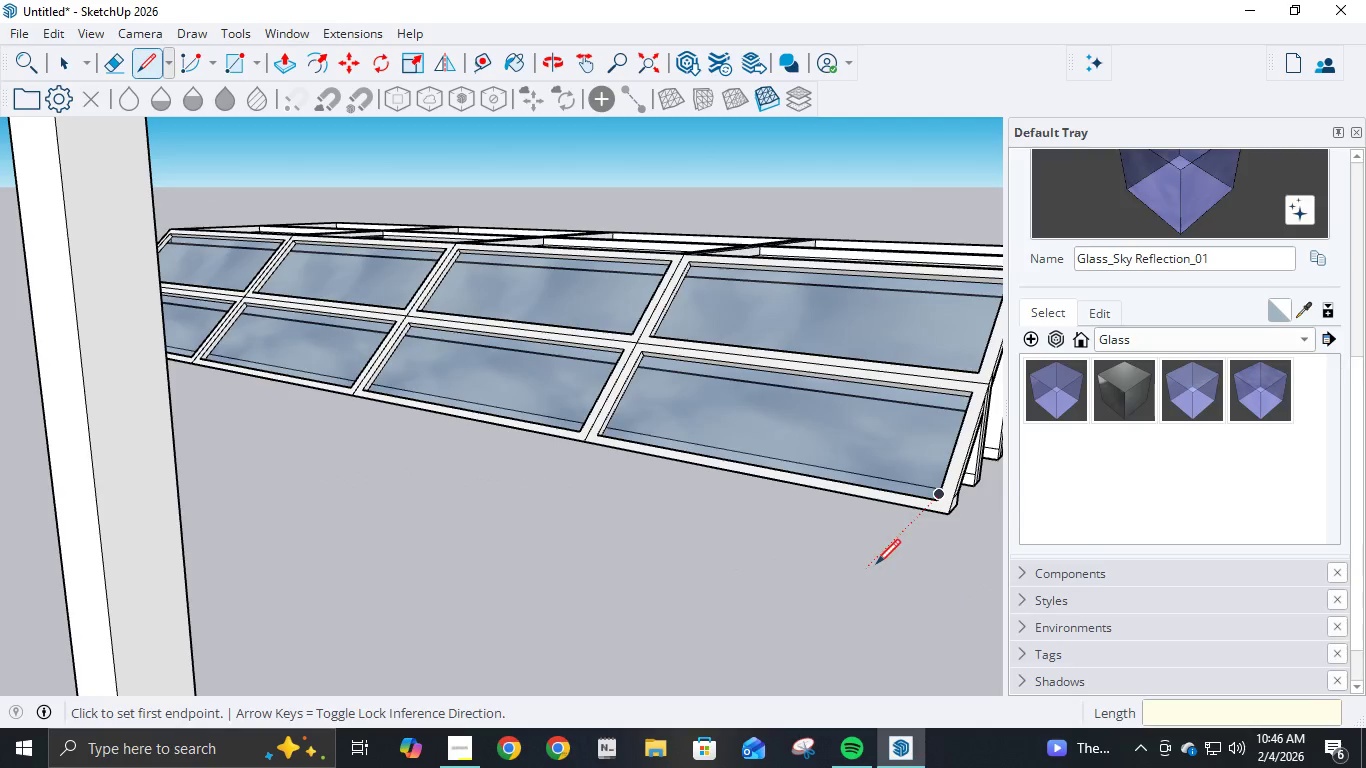 
key(Control+Z)
 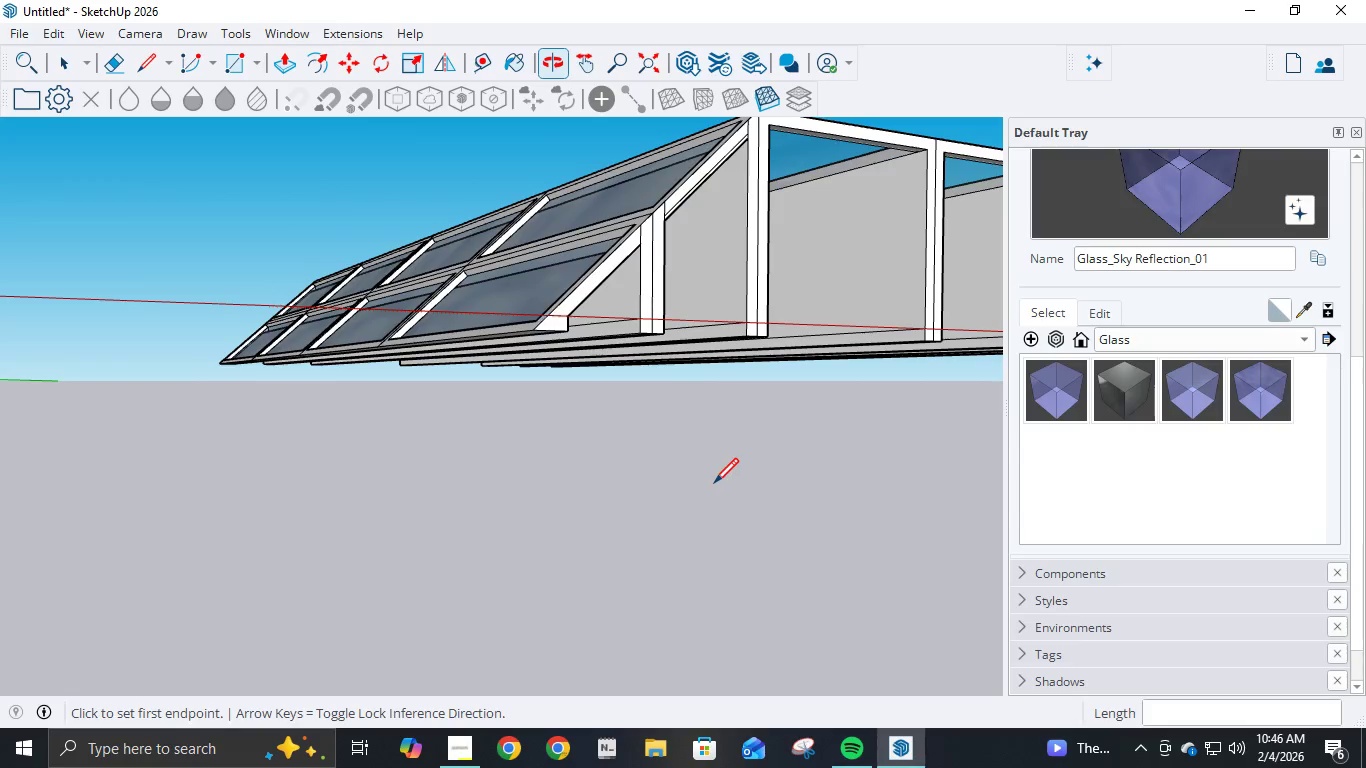 
scroll: coordinate [578, 361], scroll_direction: up, amount: 1.0
 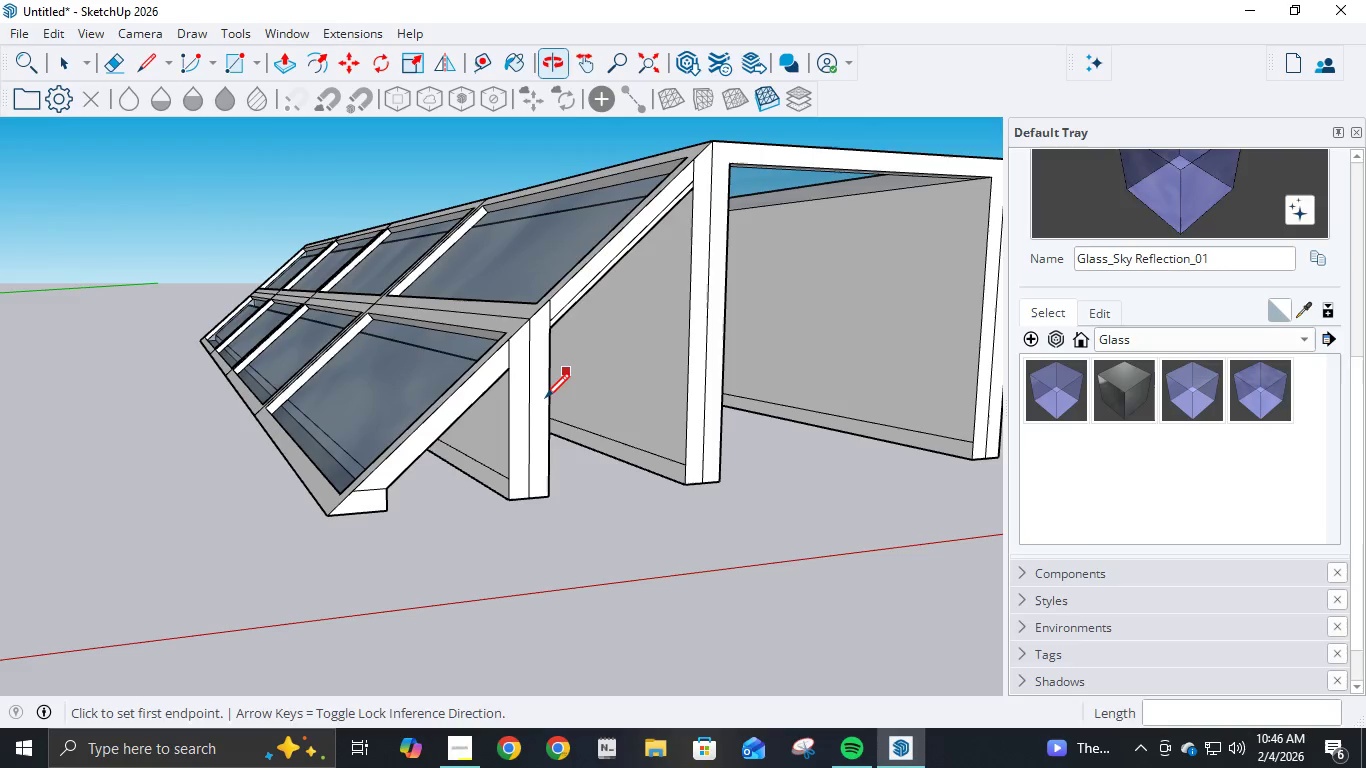 
key(Control+Y)
 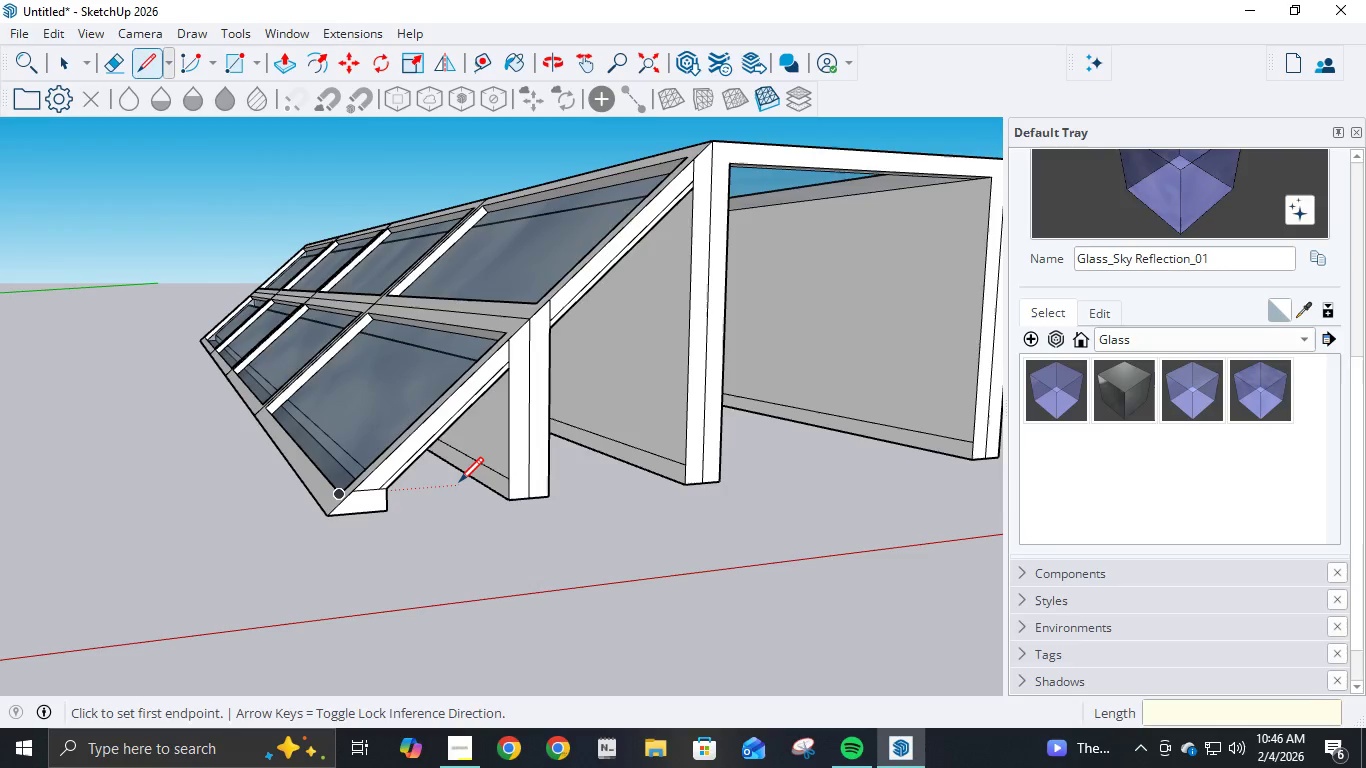 
scroll: coordinate [341, 507], scroll_direction: up, amount: 6.0
 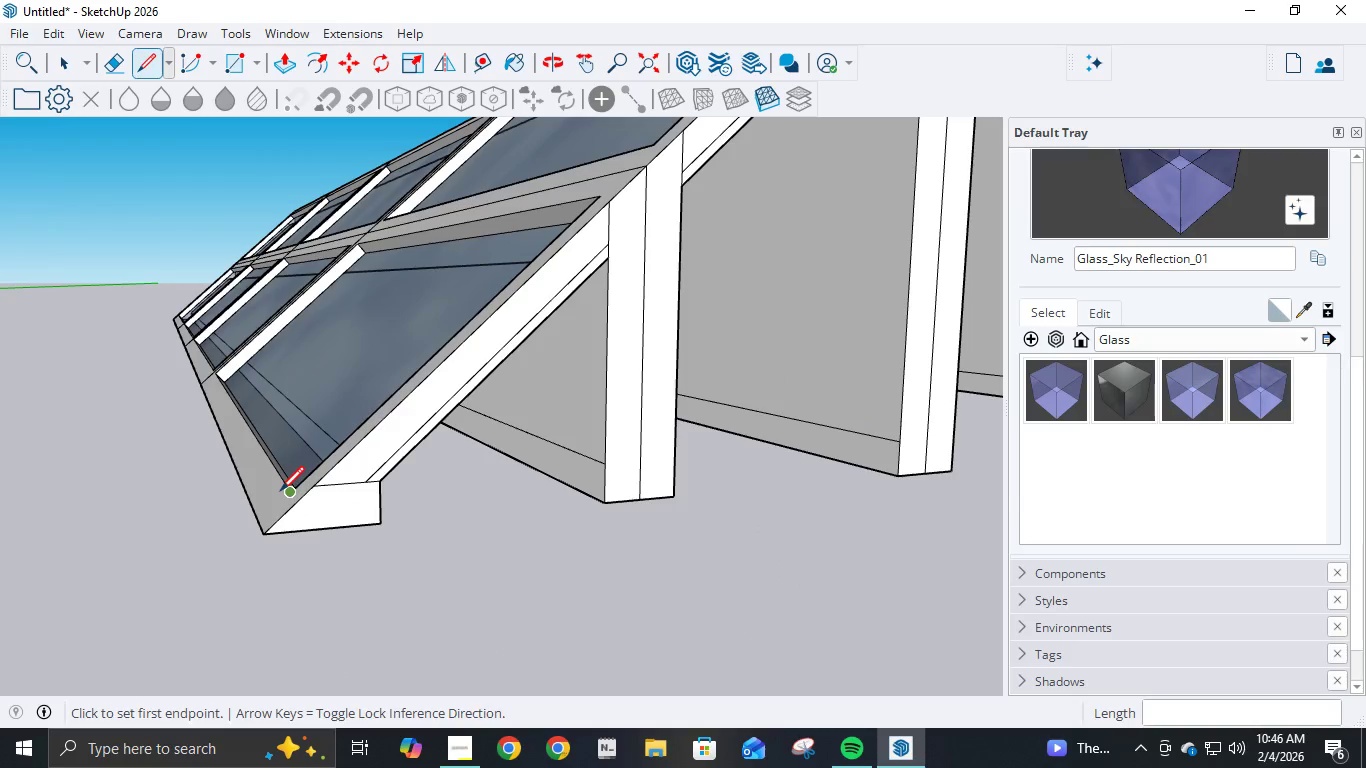 
left_click([286, 491])
 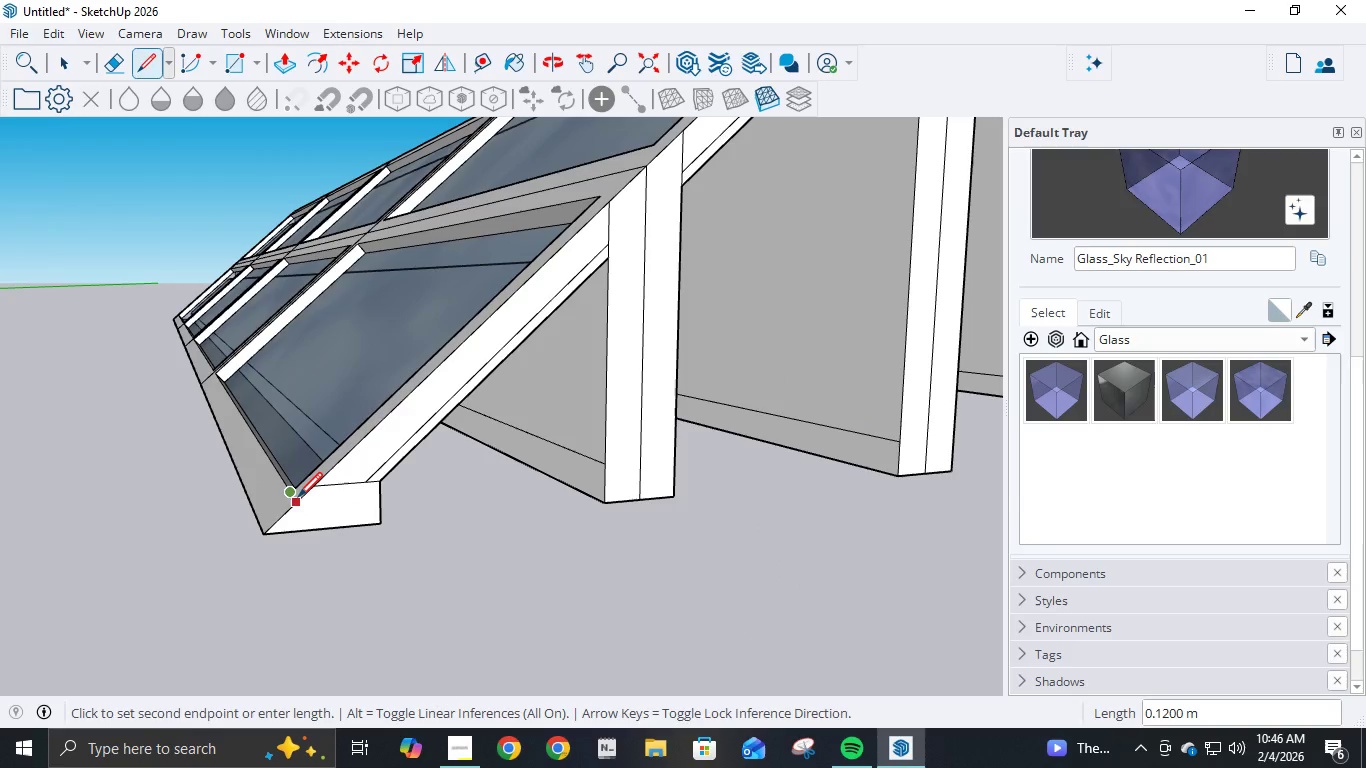 
left_click([298, 499])
 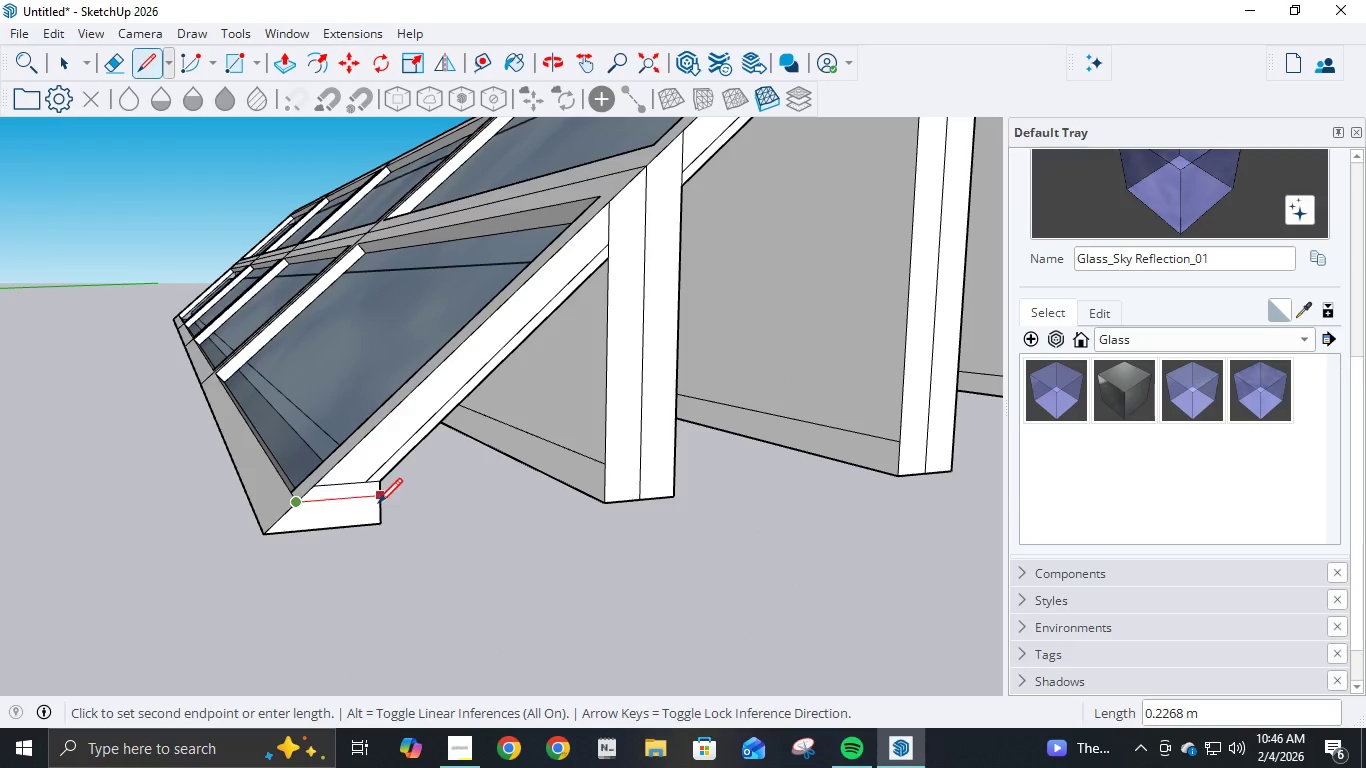 
left_click([378, 501])
 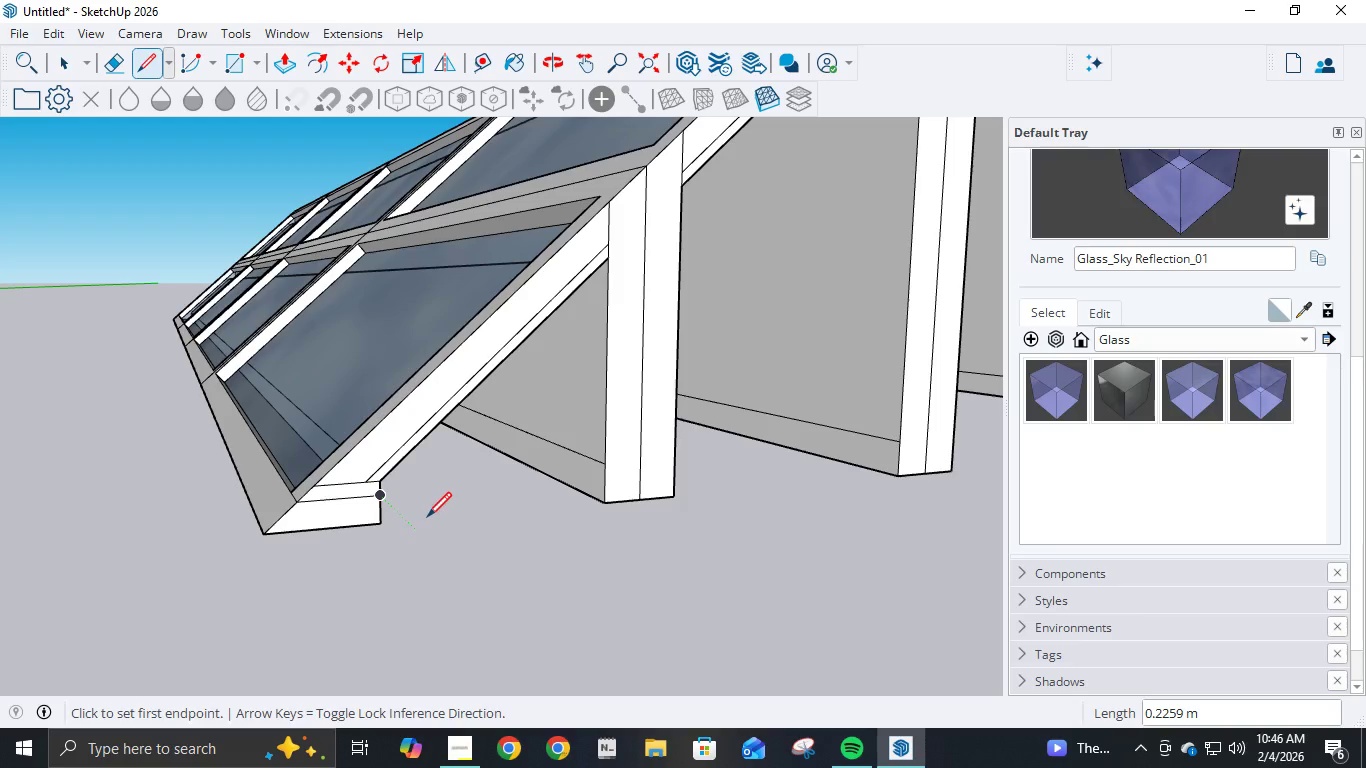 
scroll: coordinate [427, 519], scroll_direction: up, amount: 3.0
 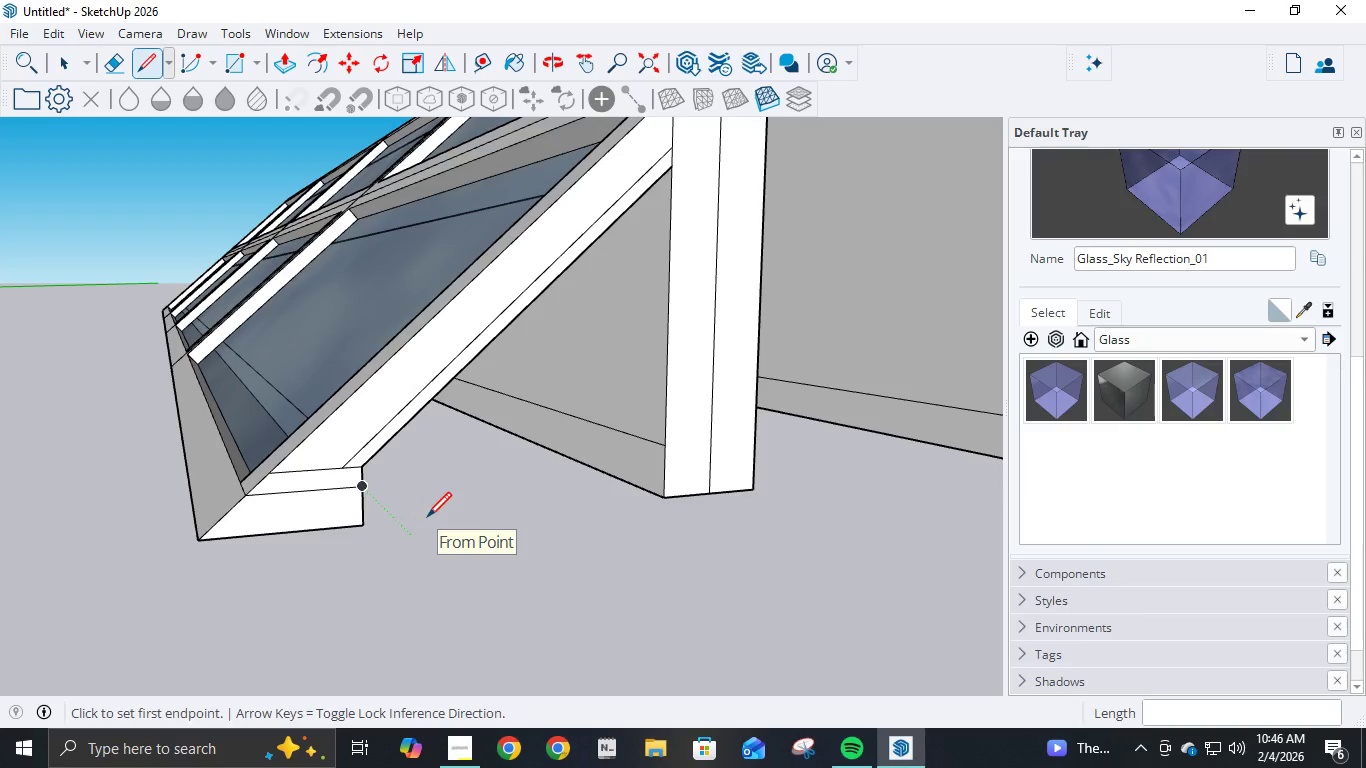 
key(E)
 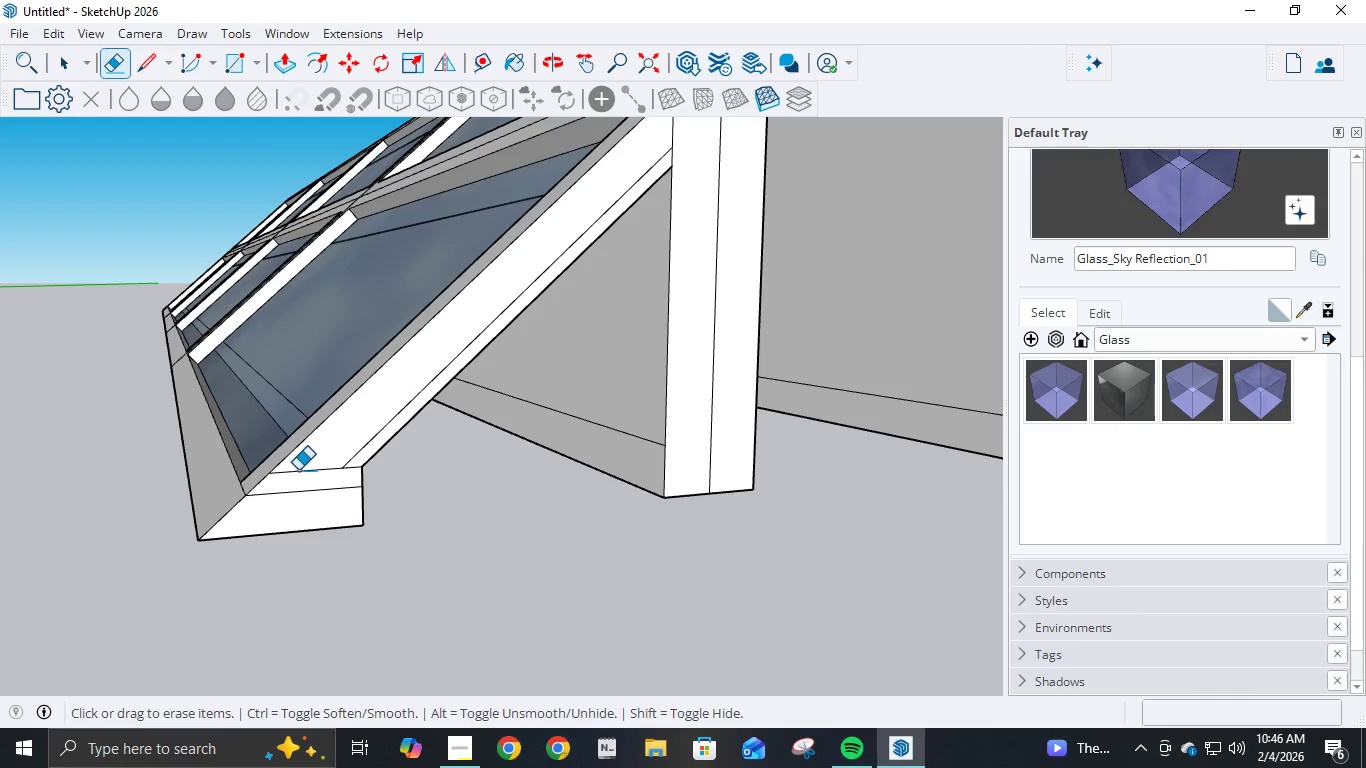 
left_click([298, 470])
 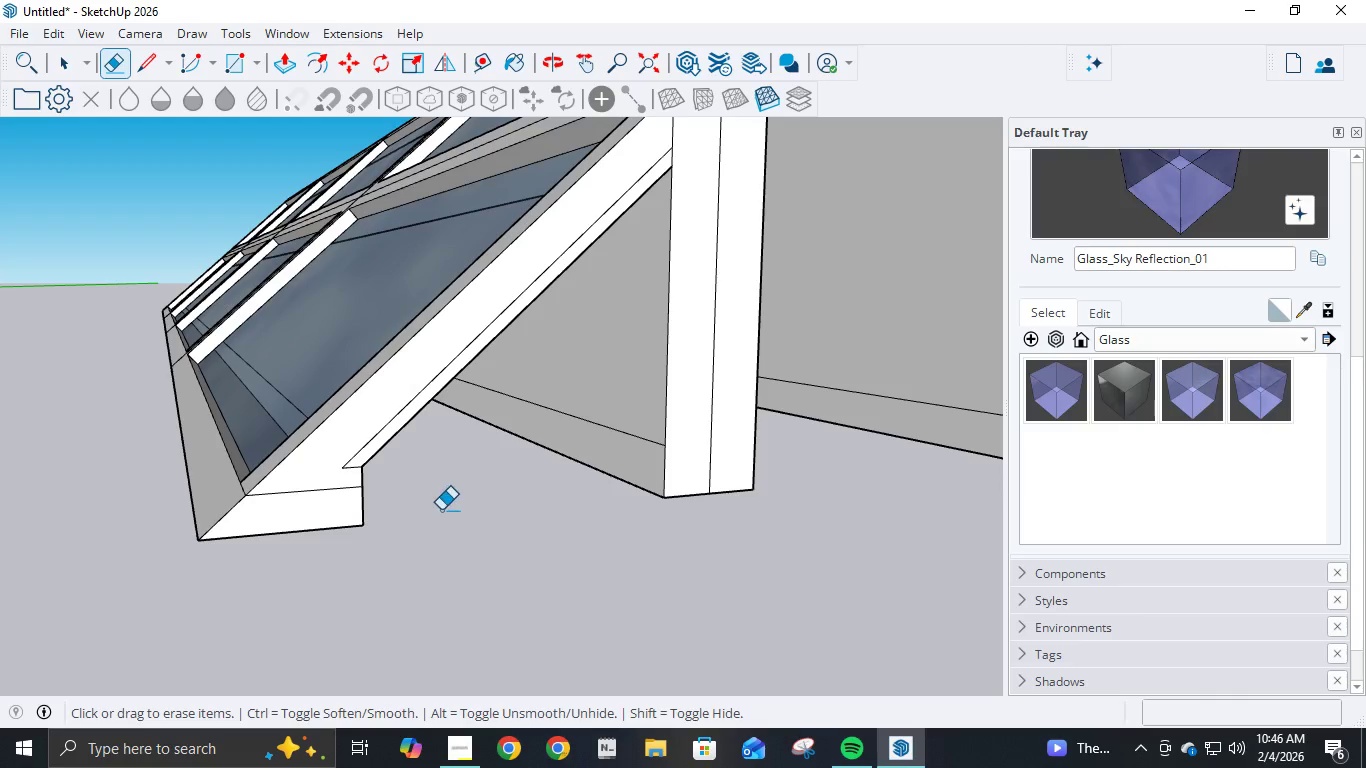 
scroll: coordinate [433, 507], scroll_direction: up, amount: 3.0
 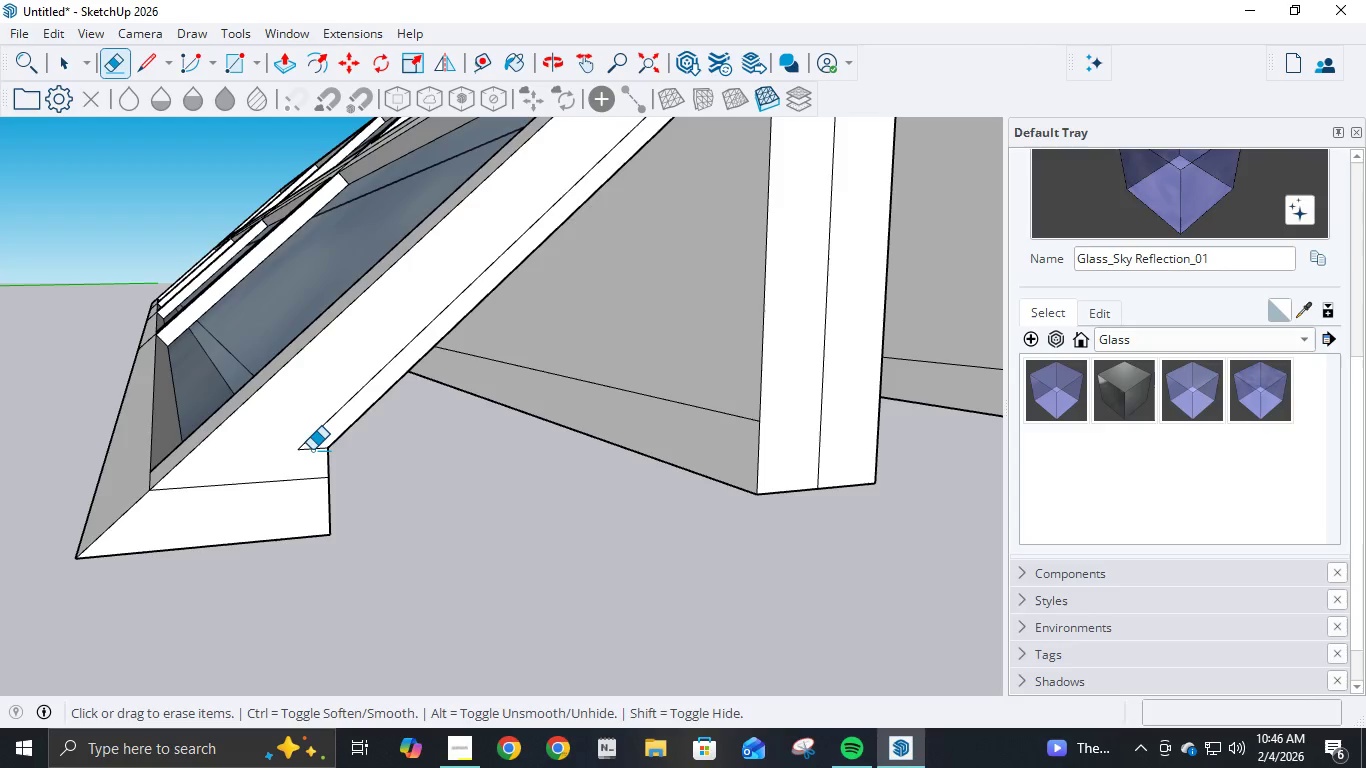 
left_click([312, 450])
 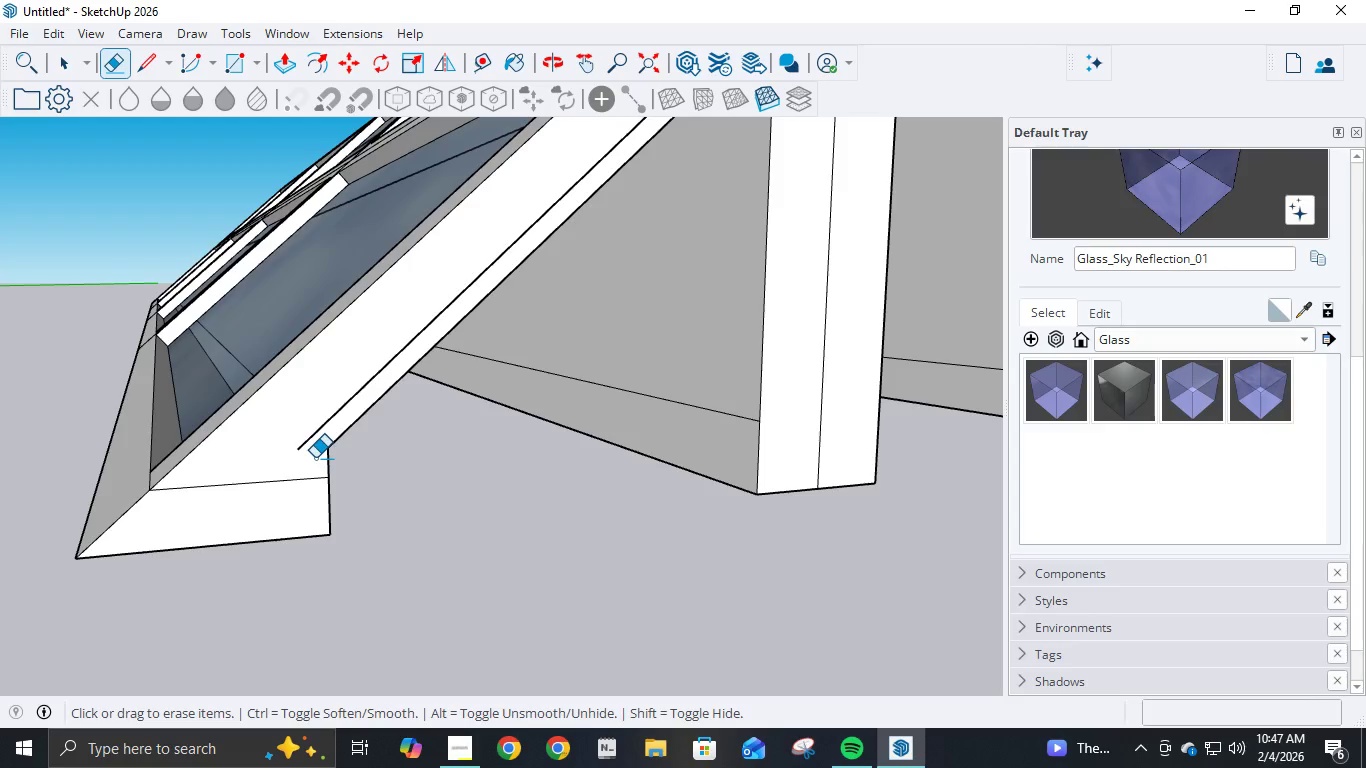 
key(L)
 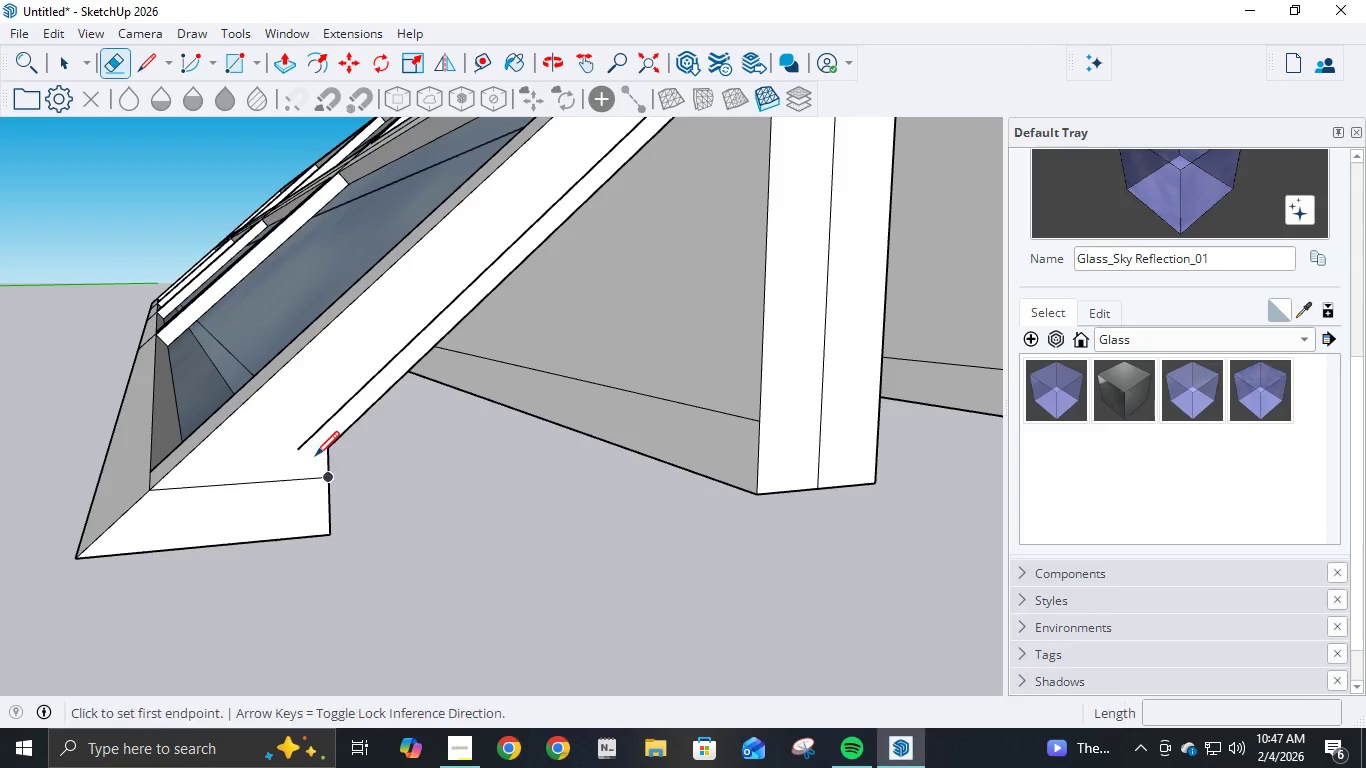 
key(Semicolon)
 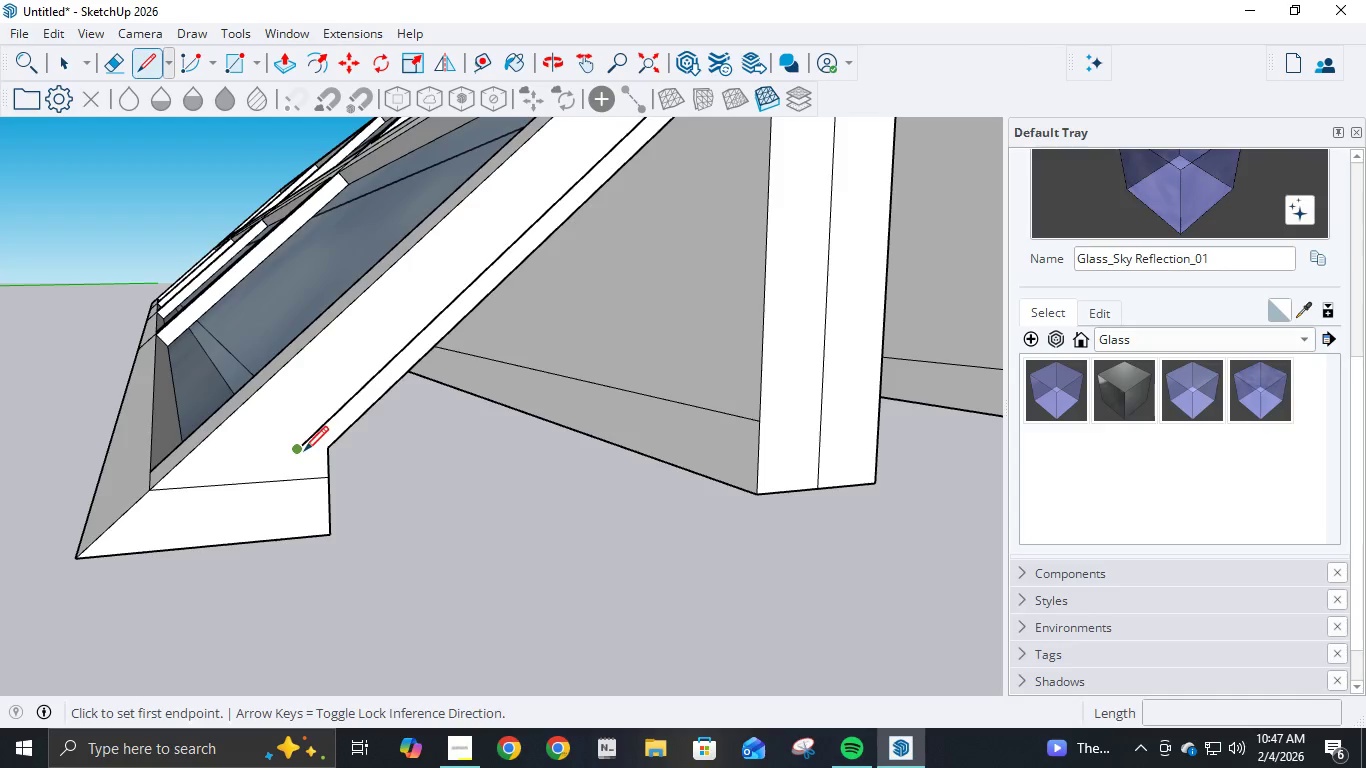 
left_click([304, 453])
 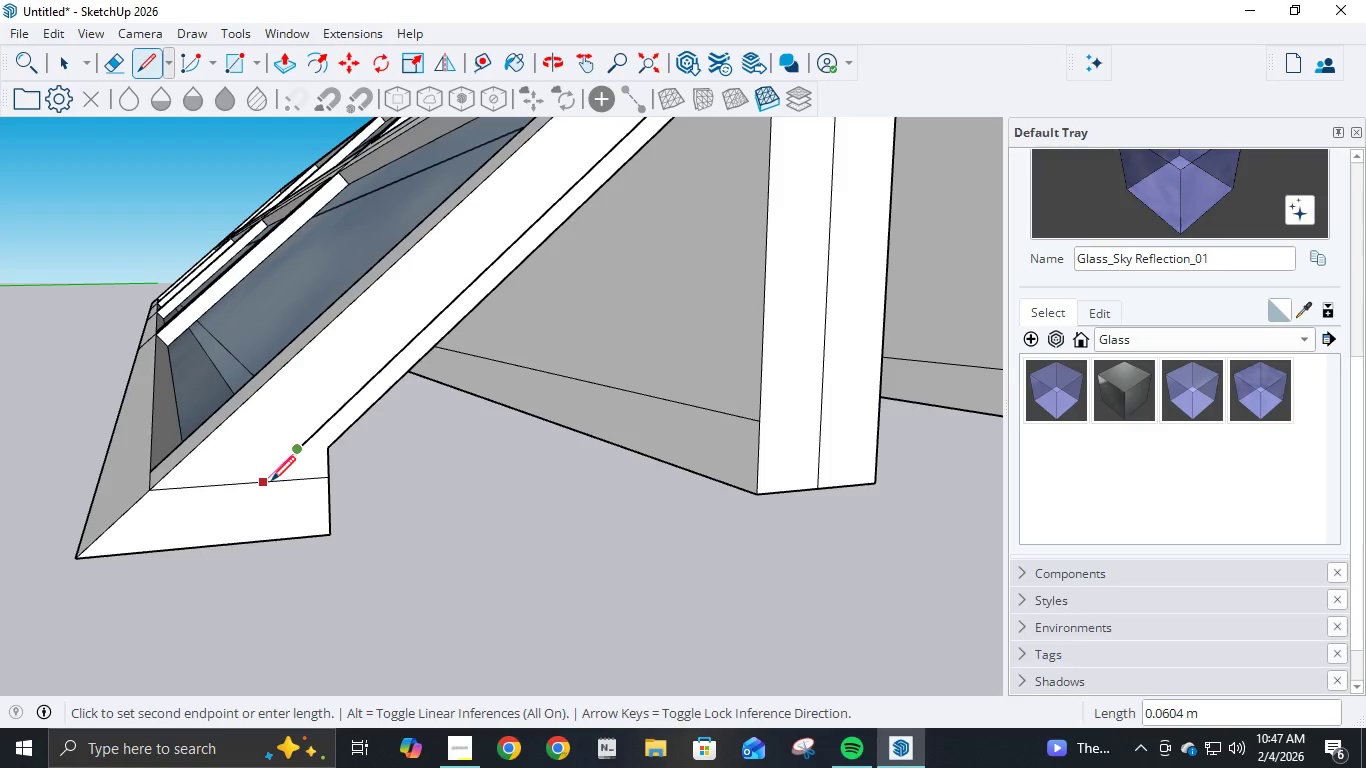 
left_click([271, 483])
 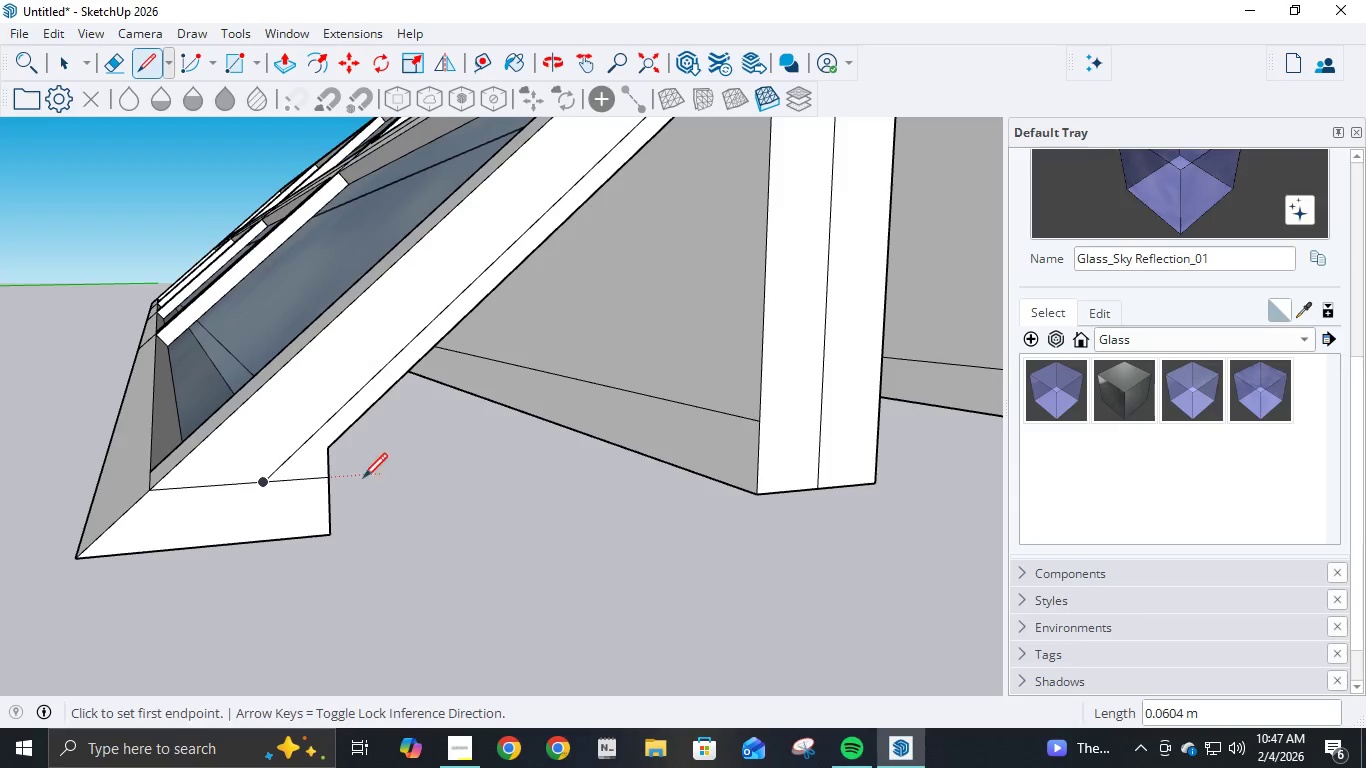 
left_click([330, 482])
 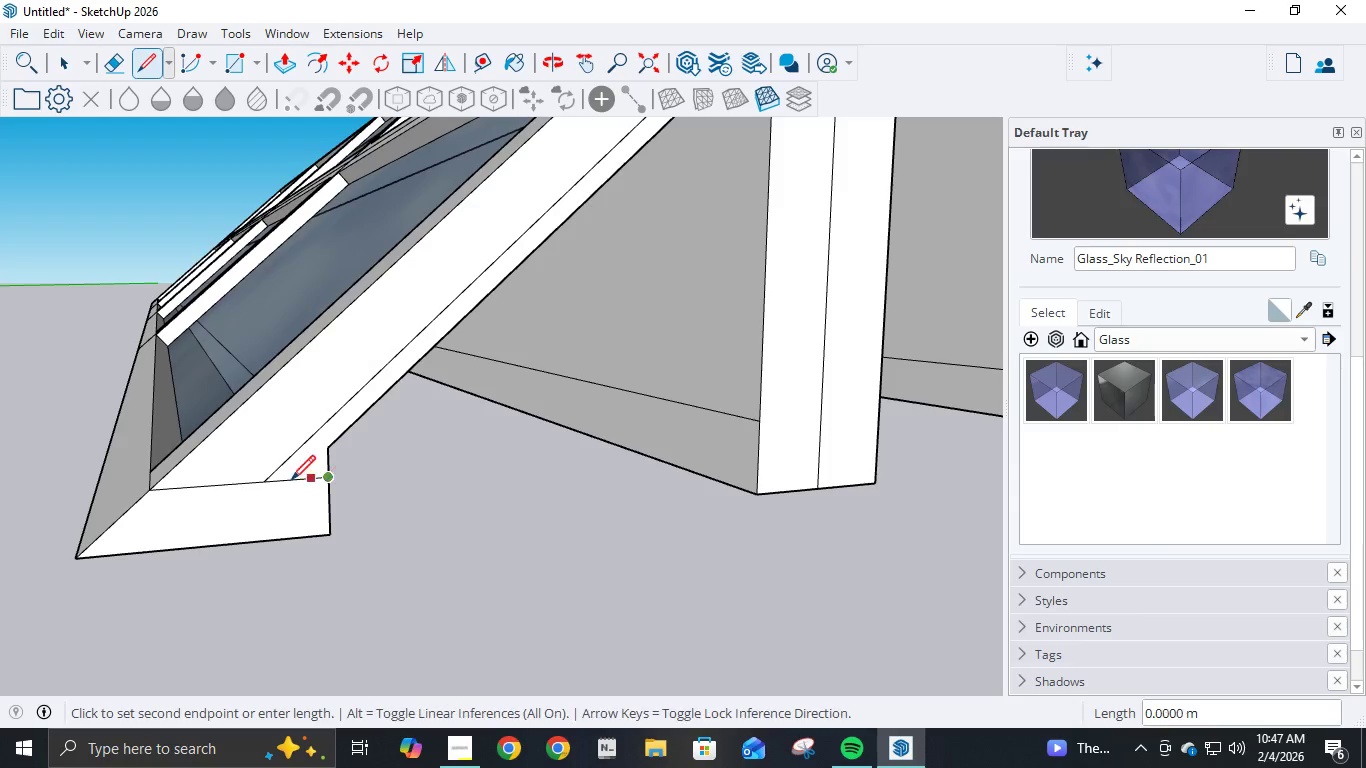 
mouse_move([315, 485])
 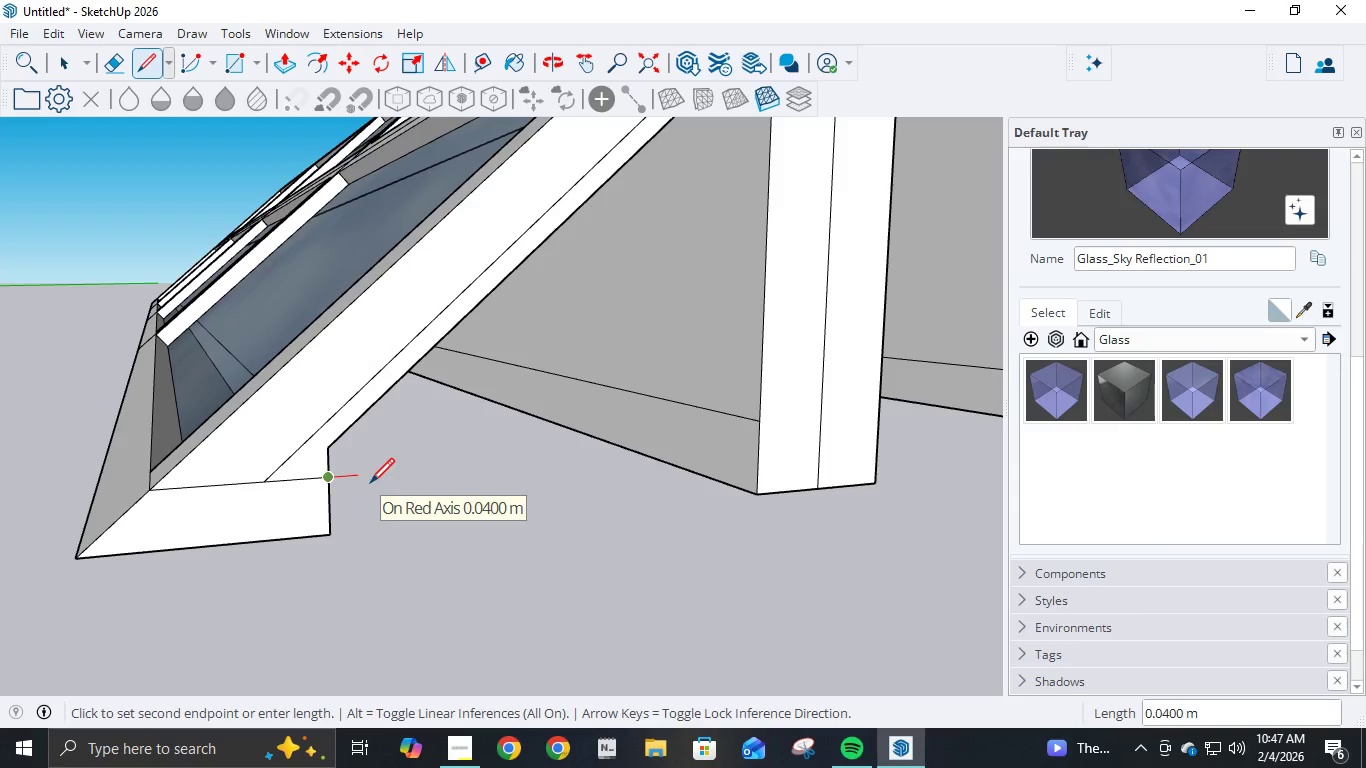 
key(Control+Z)
 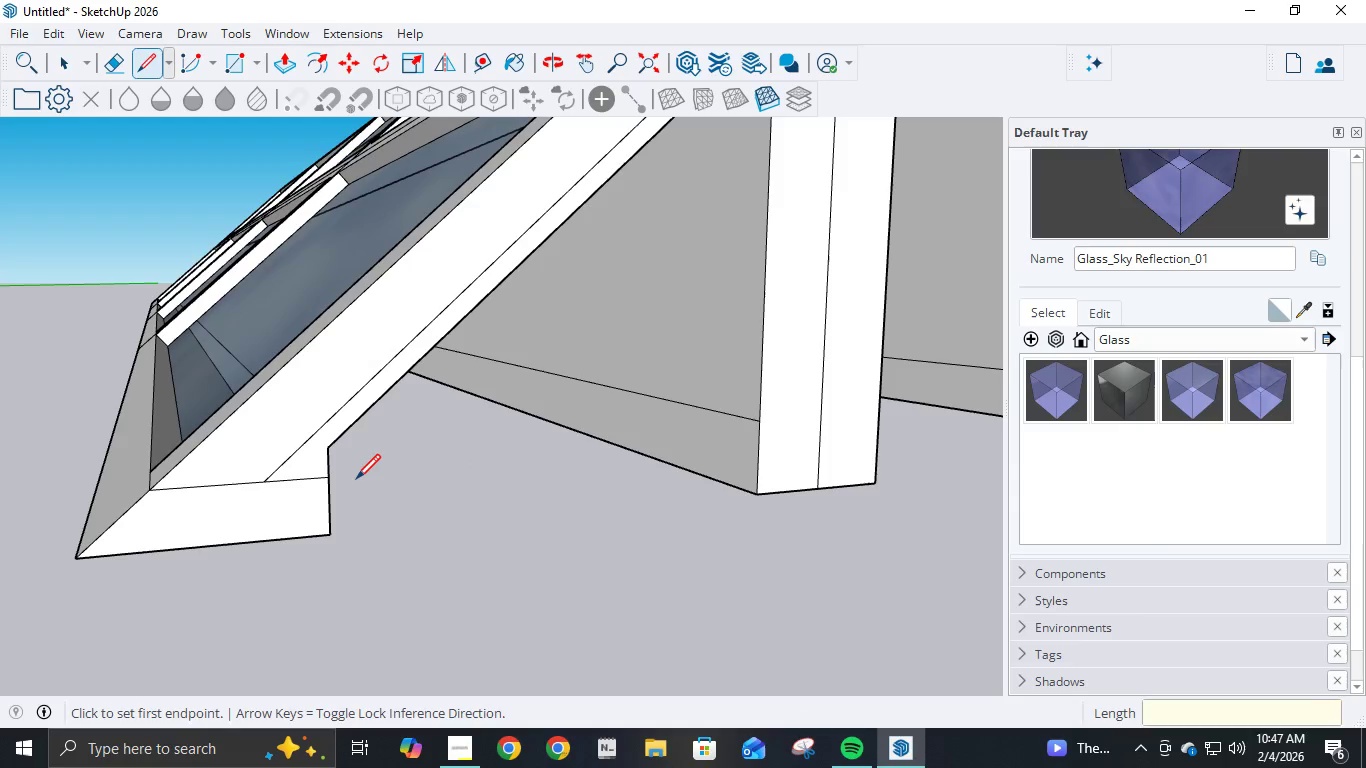 
key(Control+ControlLeft)
 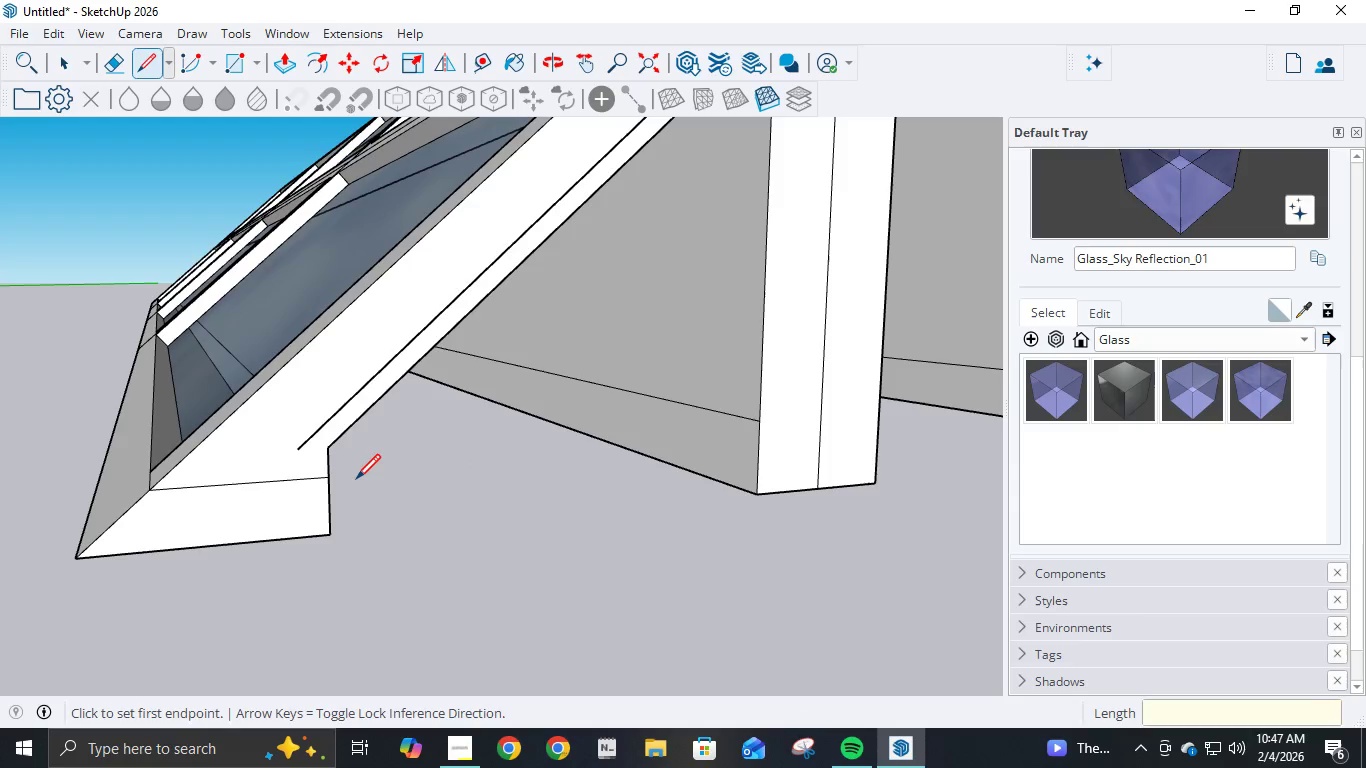 
key(Control+Z)
 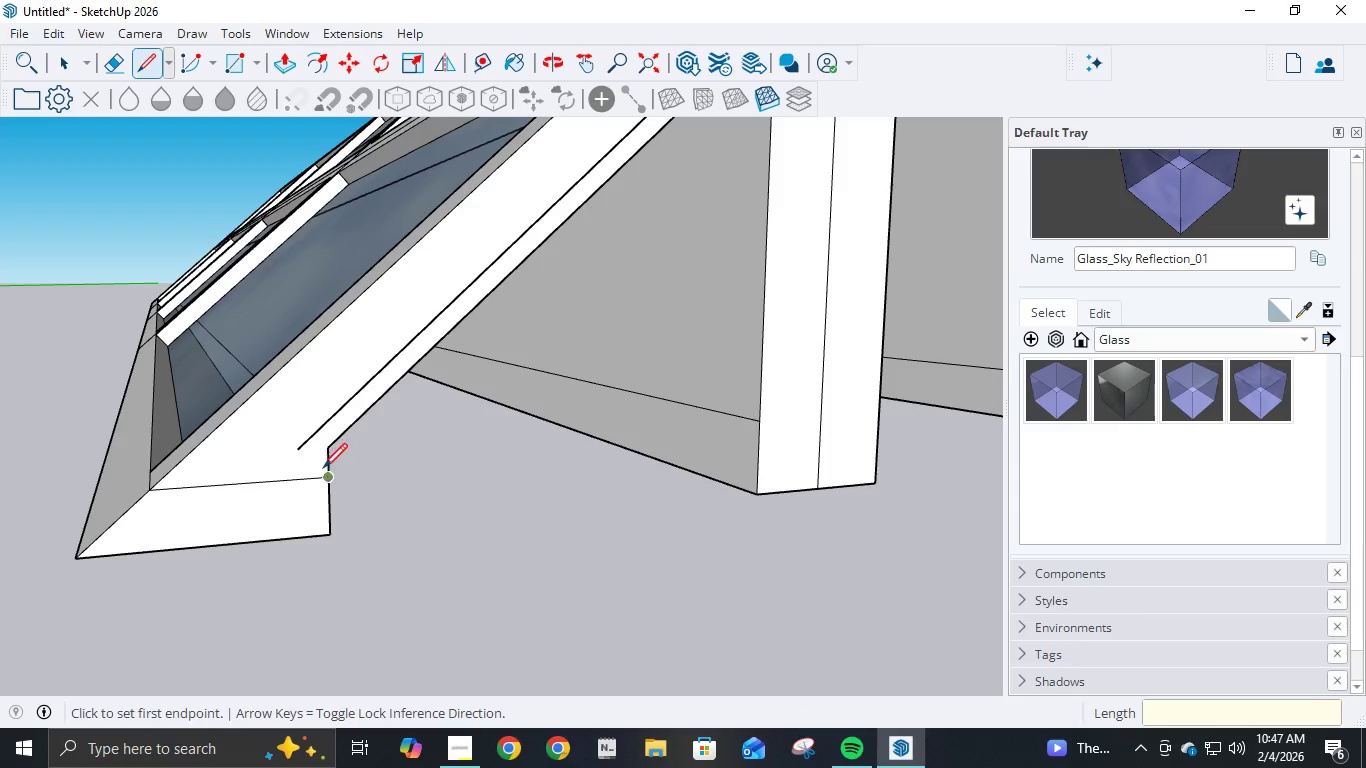 
left_click([325, 476])
 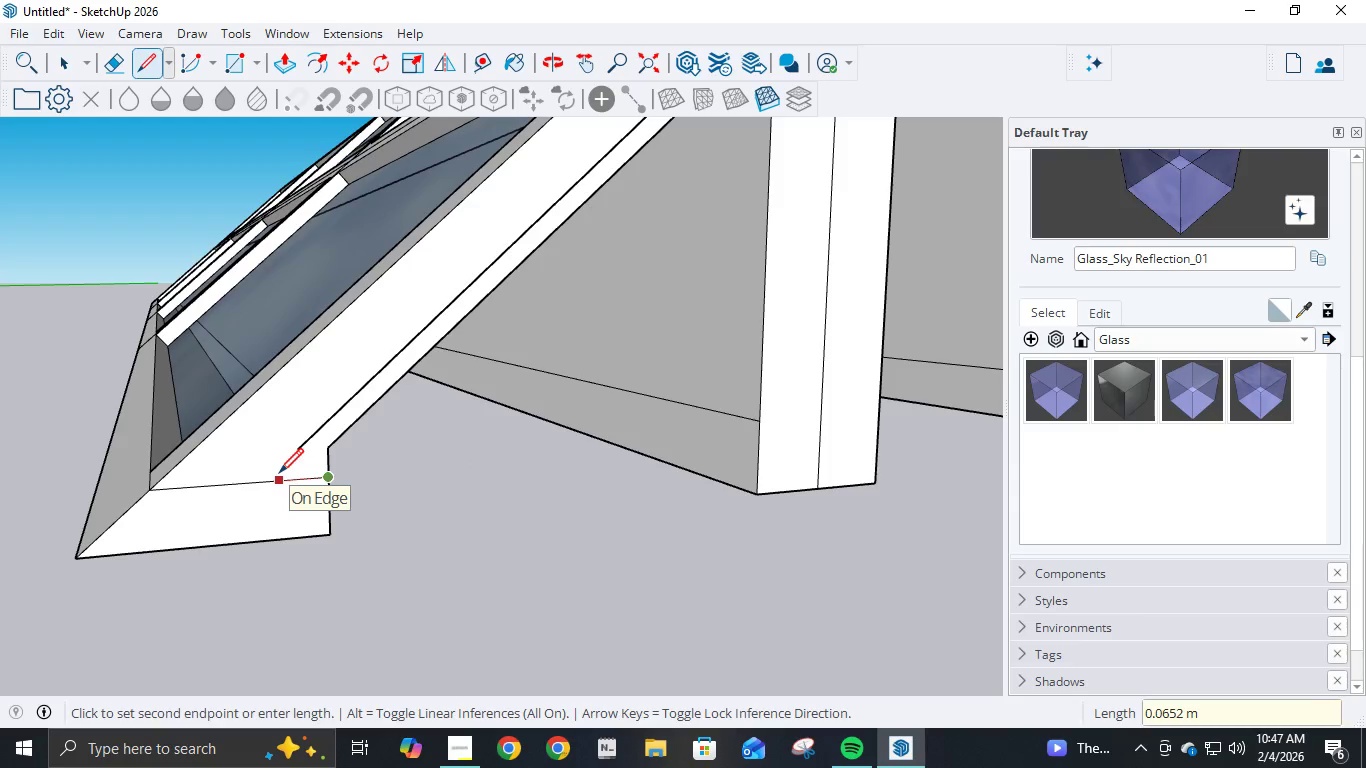 
key(NumpadDecimal)
 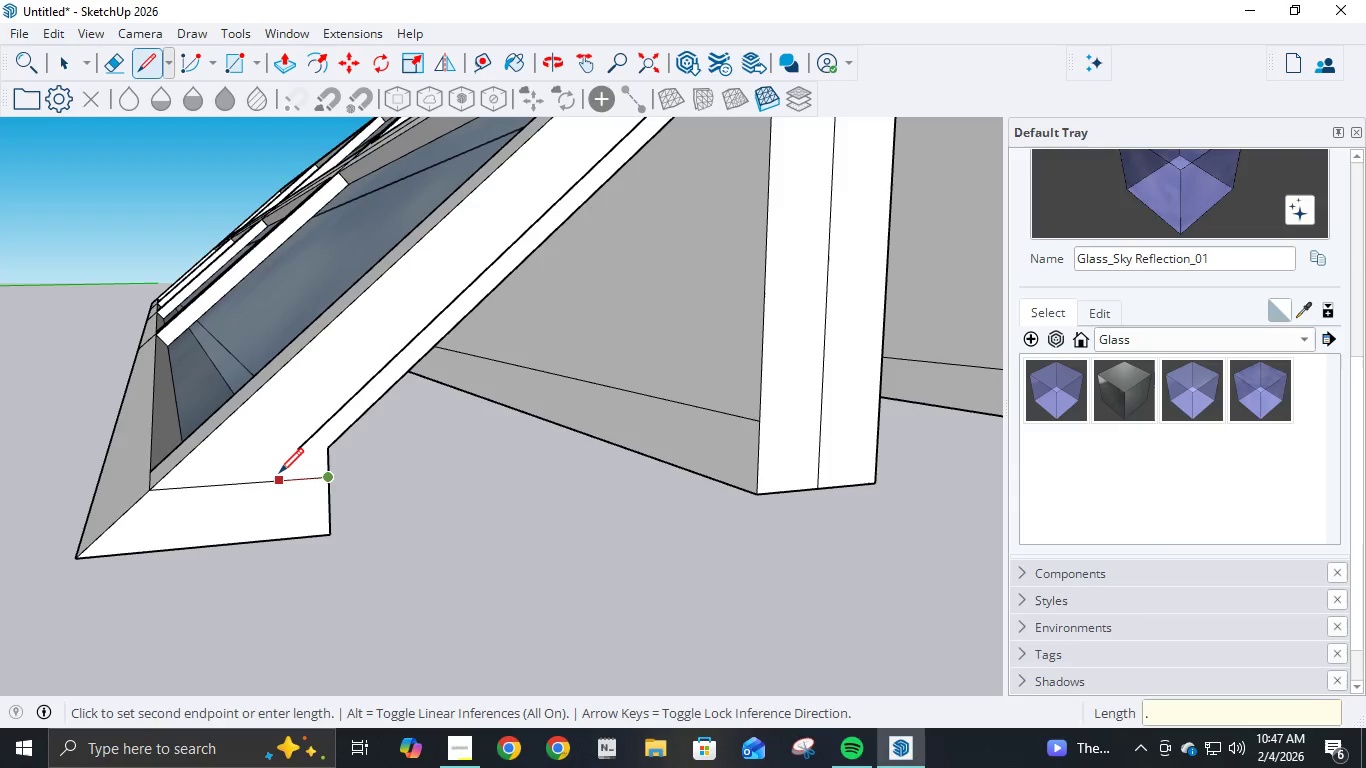 
key(Numpad0)
 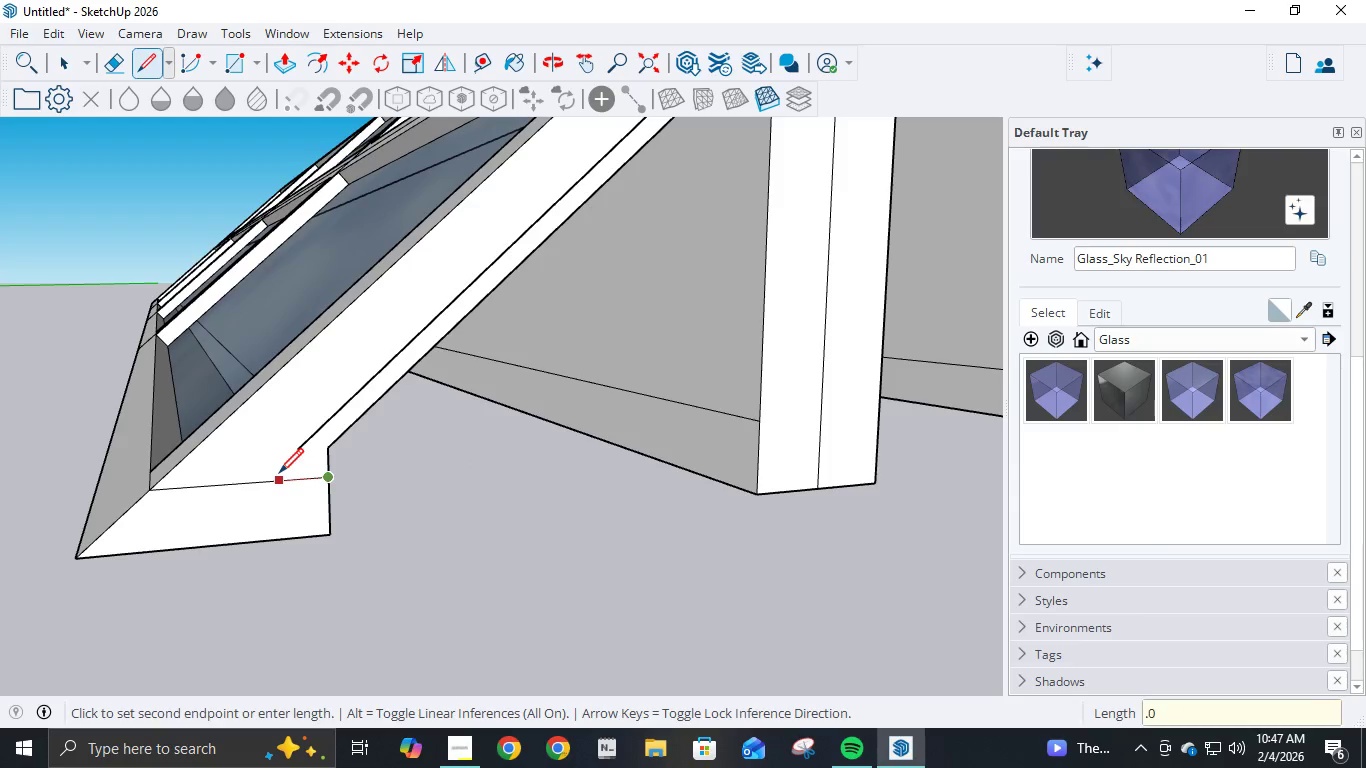 
key(Numpad4)
 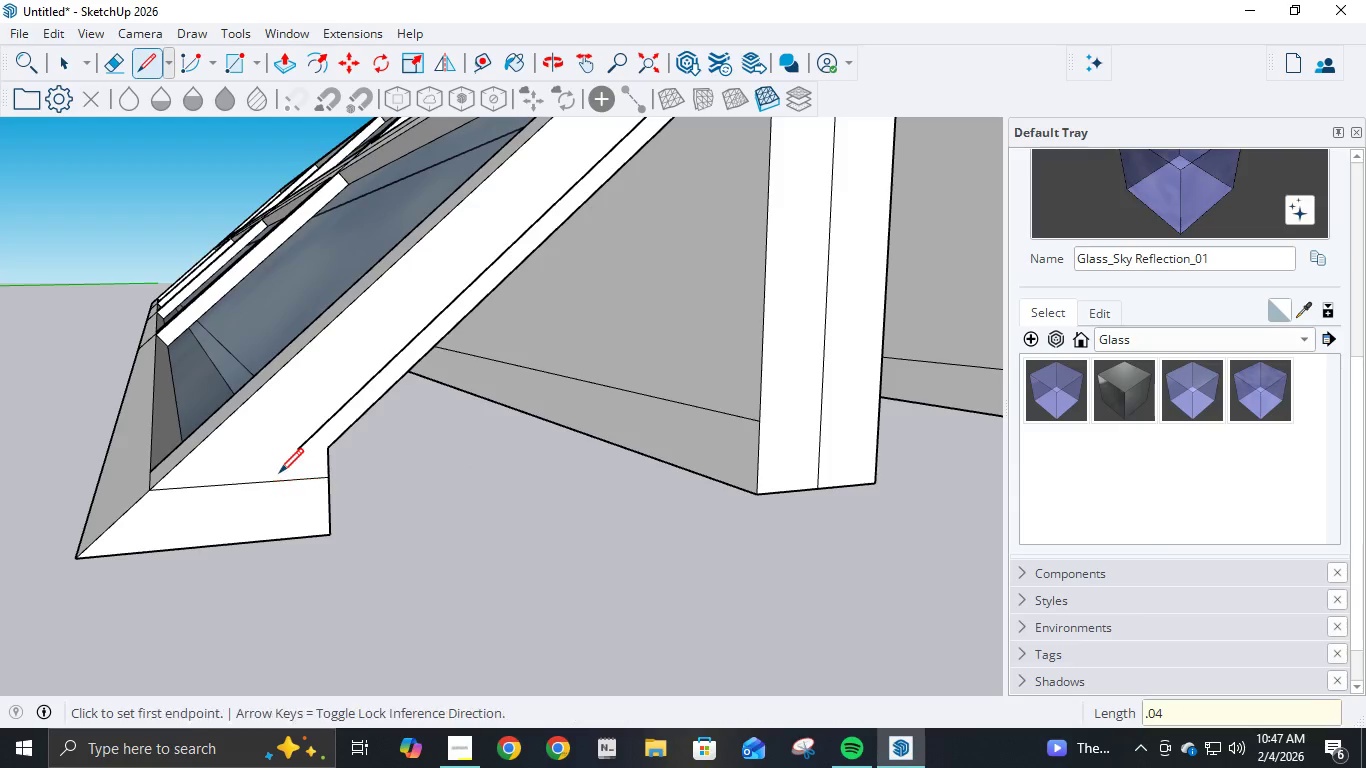 
key(NumpadEnter)
 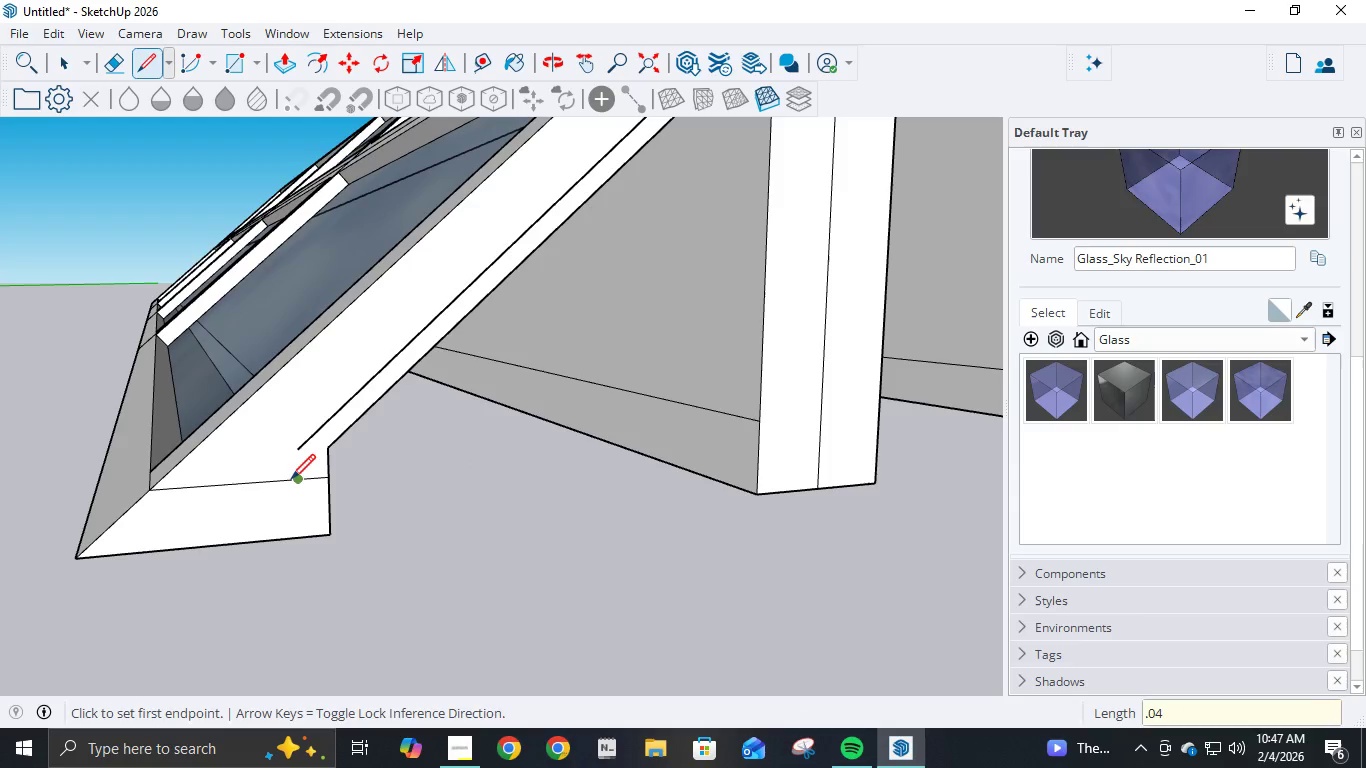 
left_click([296, 480])
 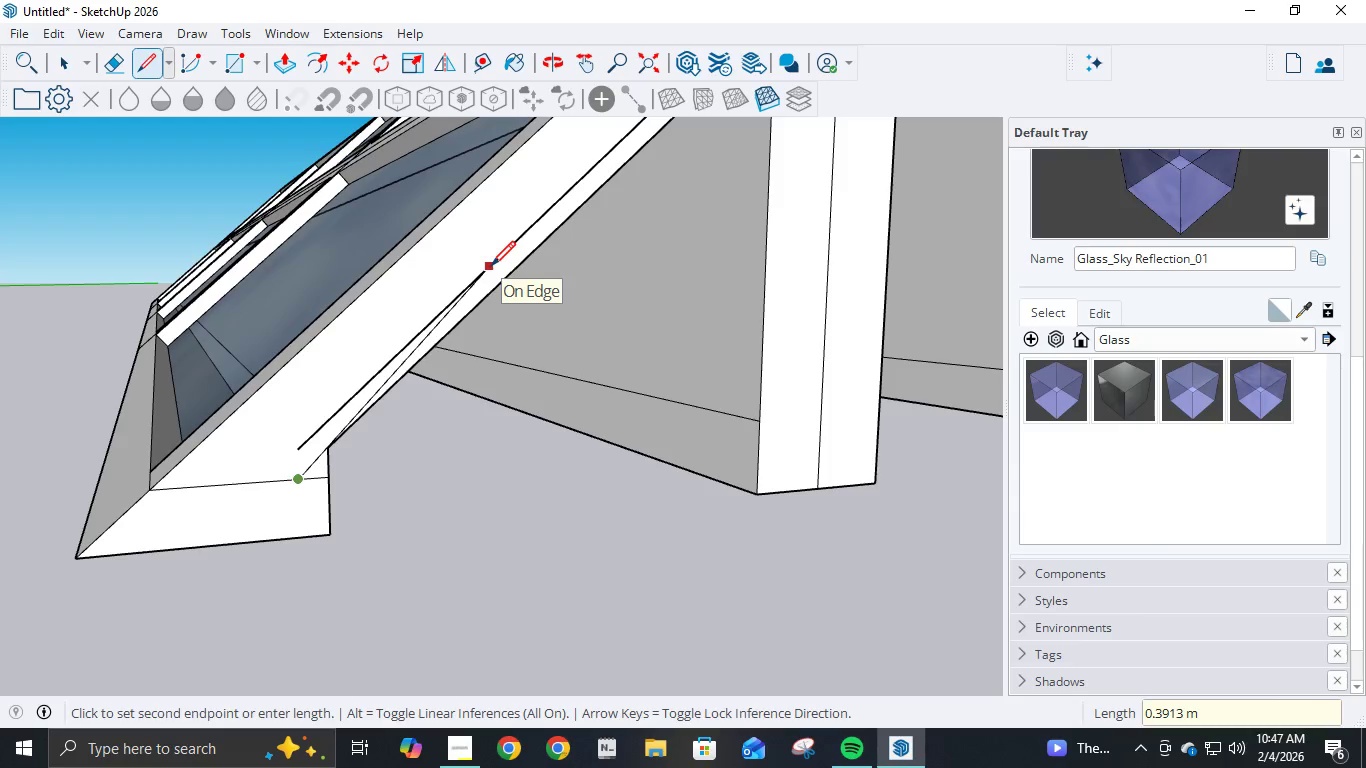 
scroll: coordinate [491, 268], scroll_direction: down, amount: 12.0
 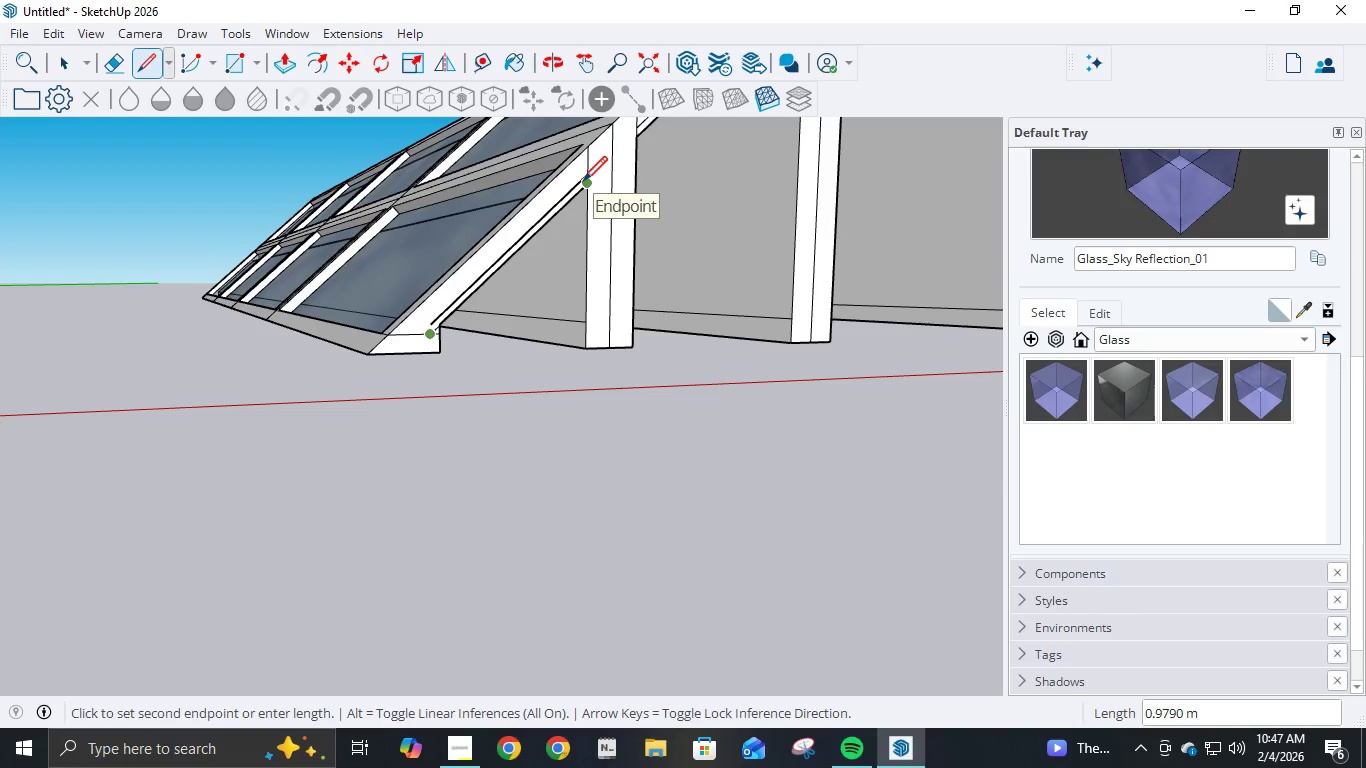 
key(Escape)
 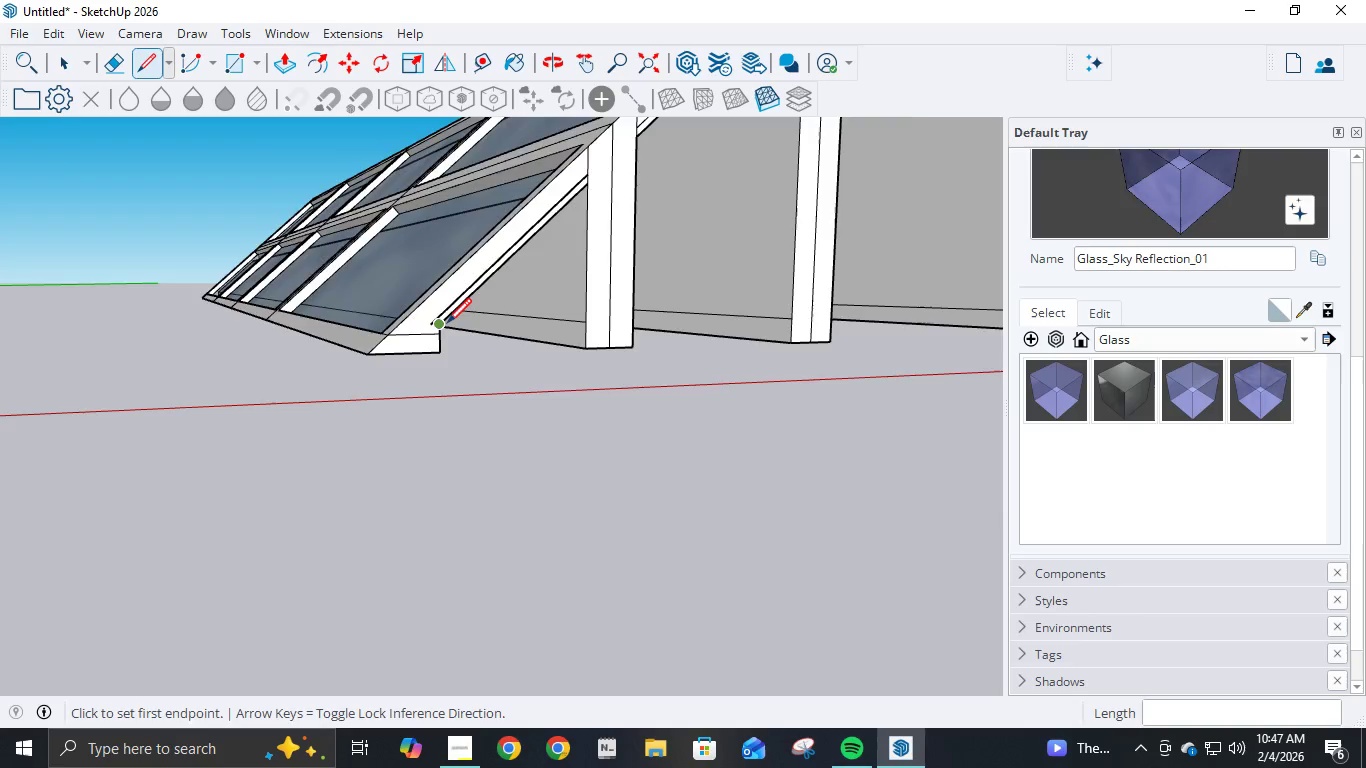 
scroll: coordinate [447, 325], scroll_direction: up, amount: 5.0
 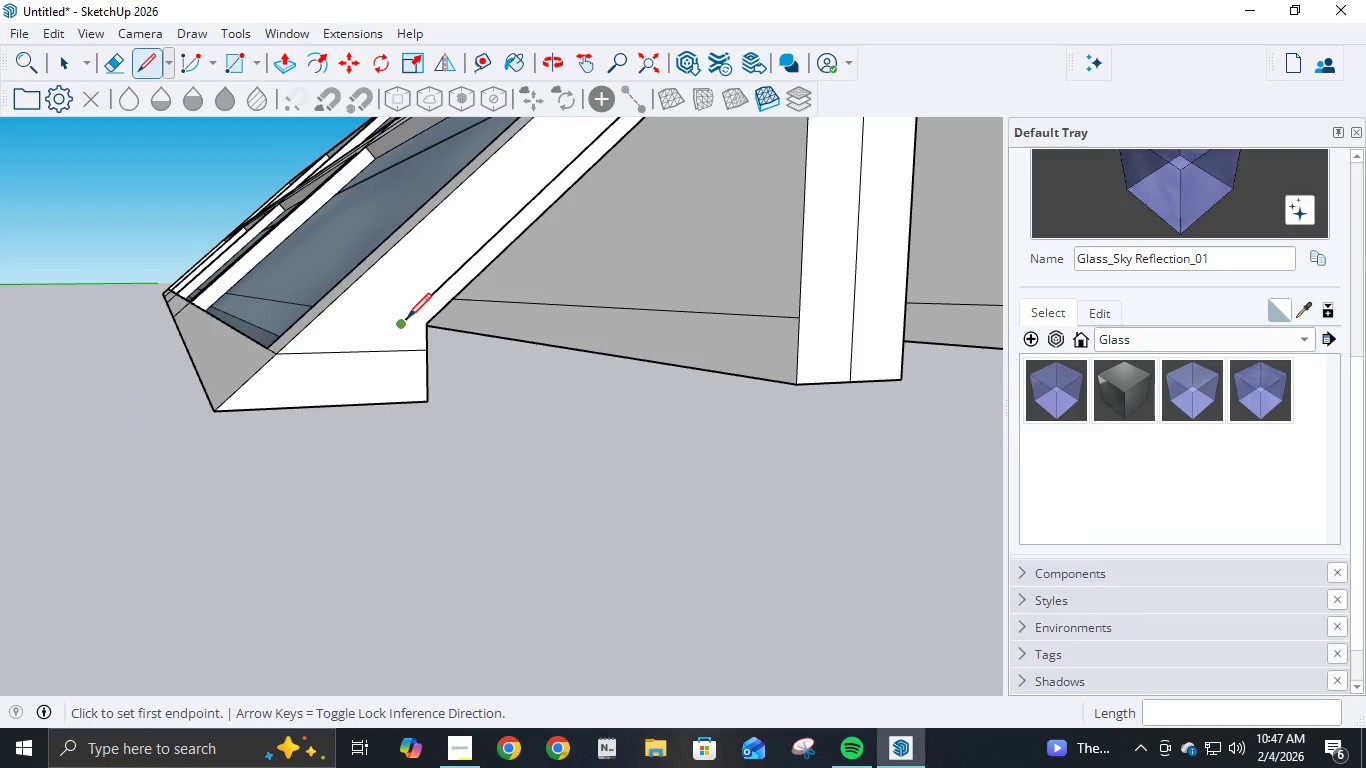 
left_click([407, 320])
 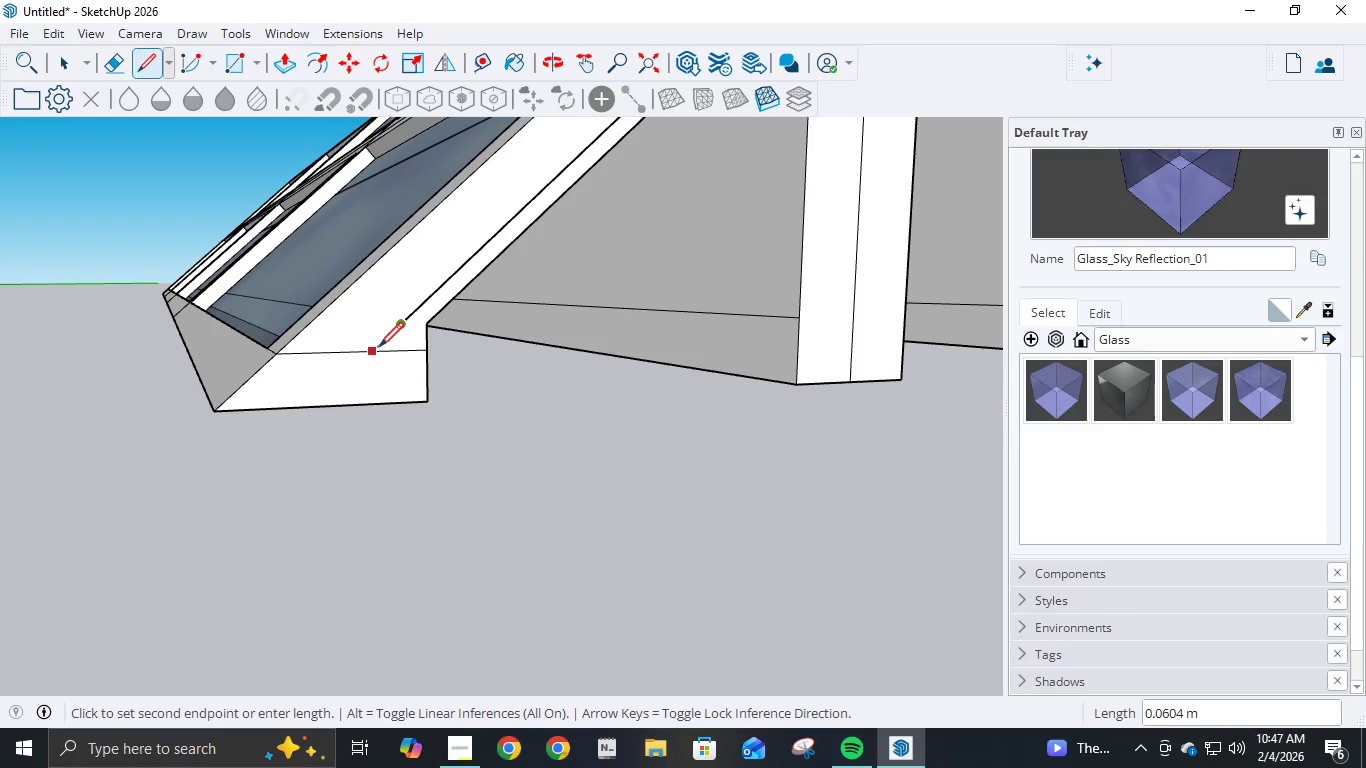 
left_click([379, 349])
 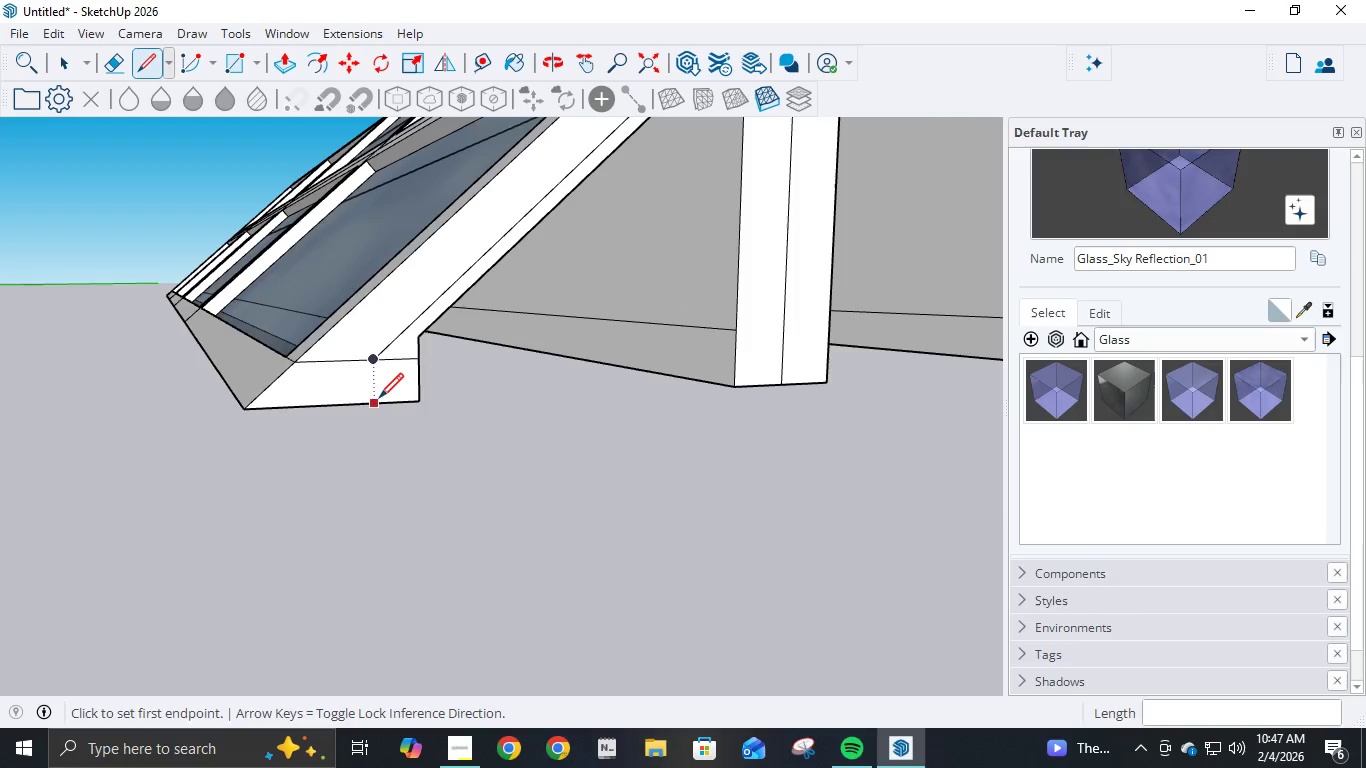 
scroll: coordinate [431, 380], scroll_direction: down, amount: 8.0
 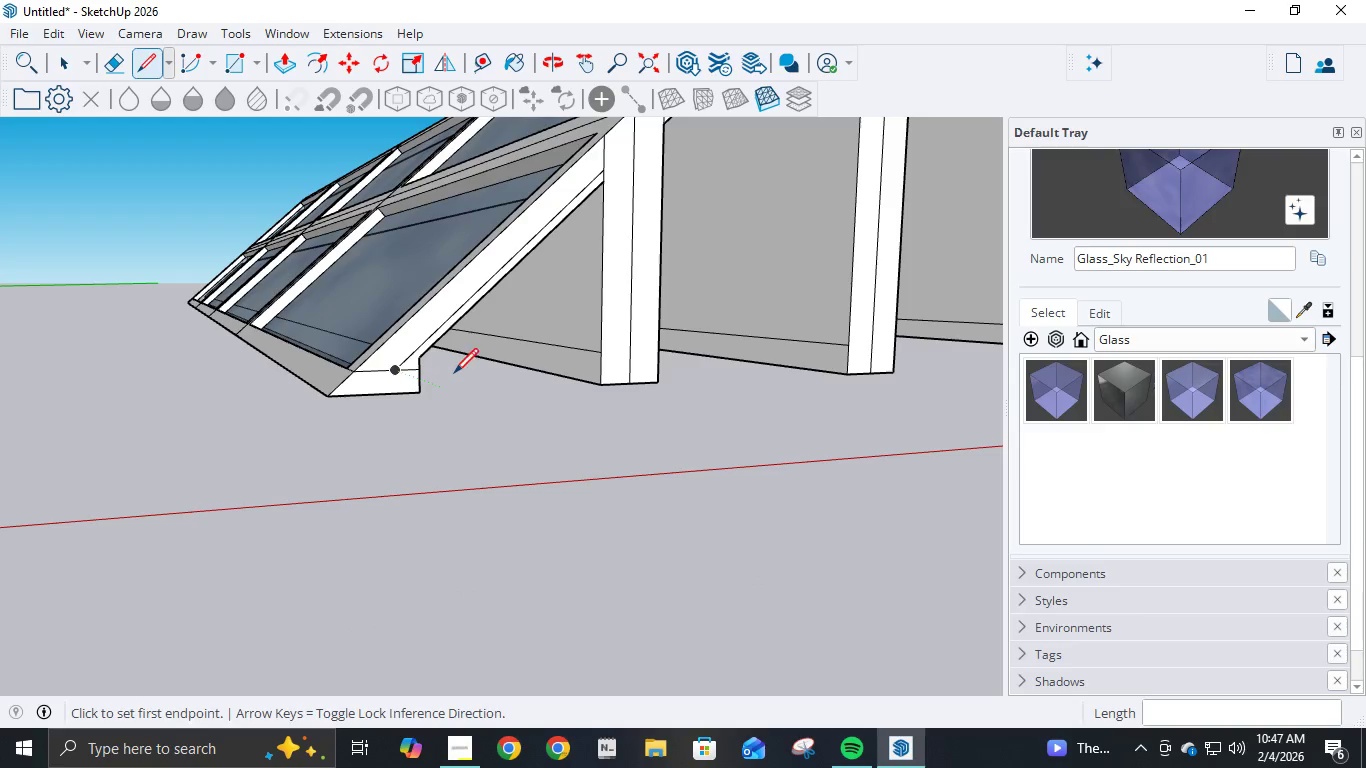 
key(P)
 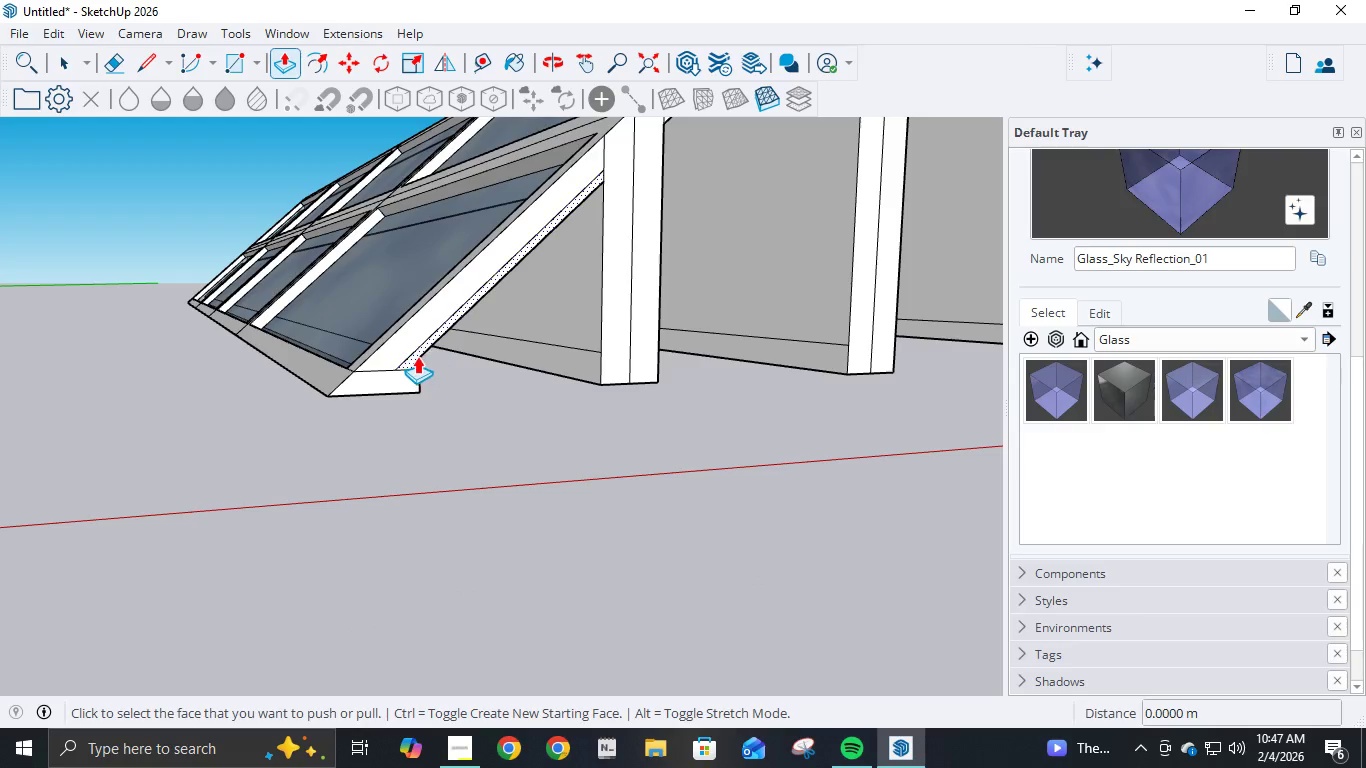 
left_click([417, 356])
 